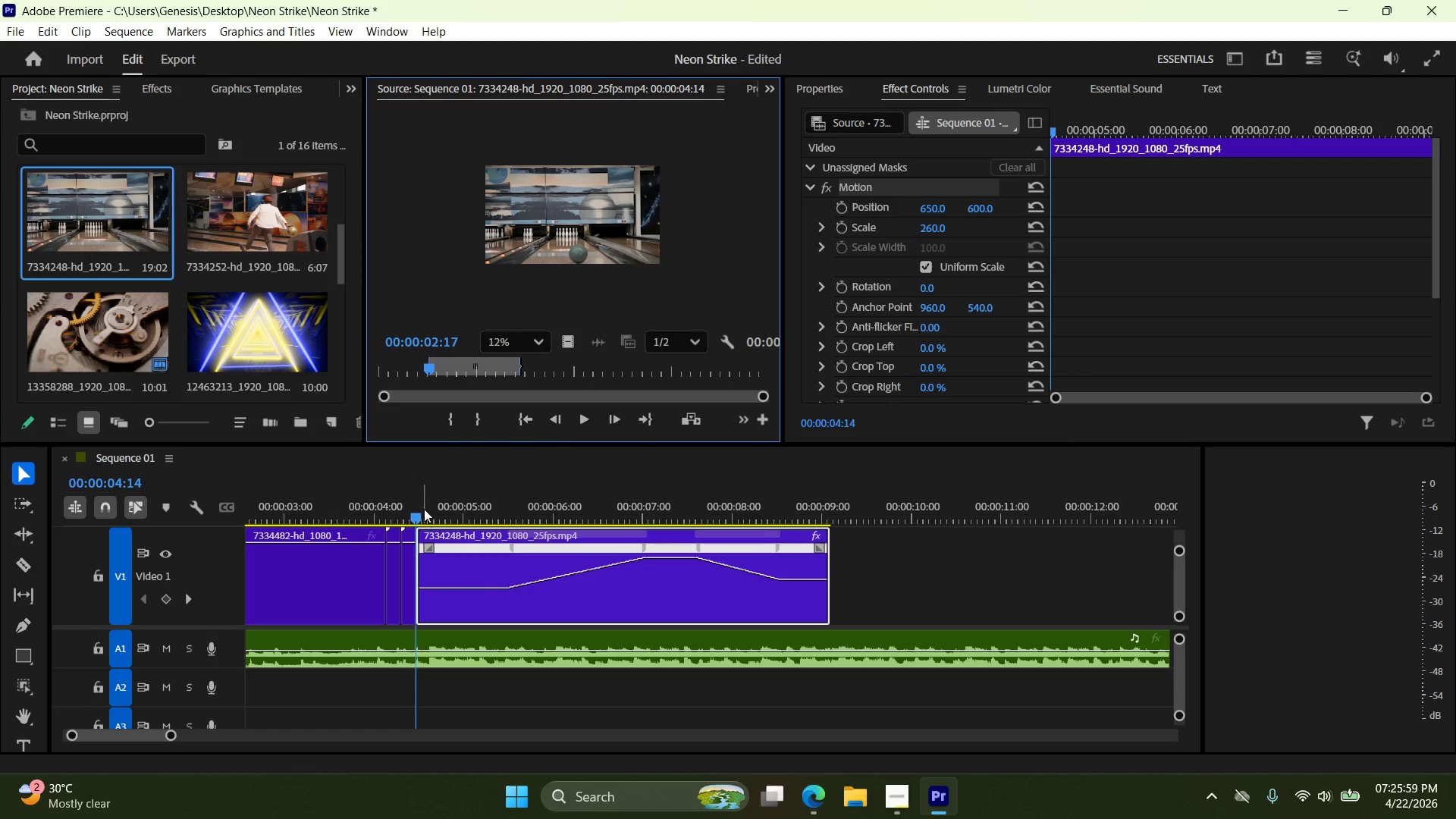 
double_click([441, 485])
 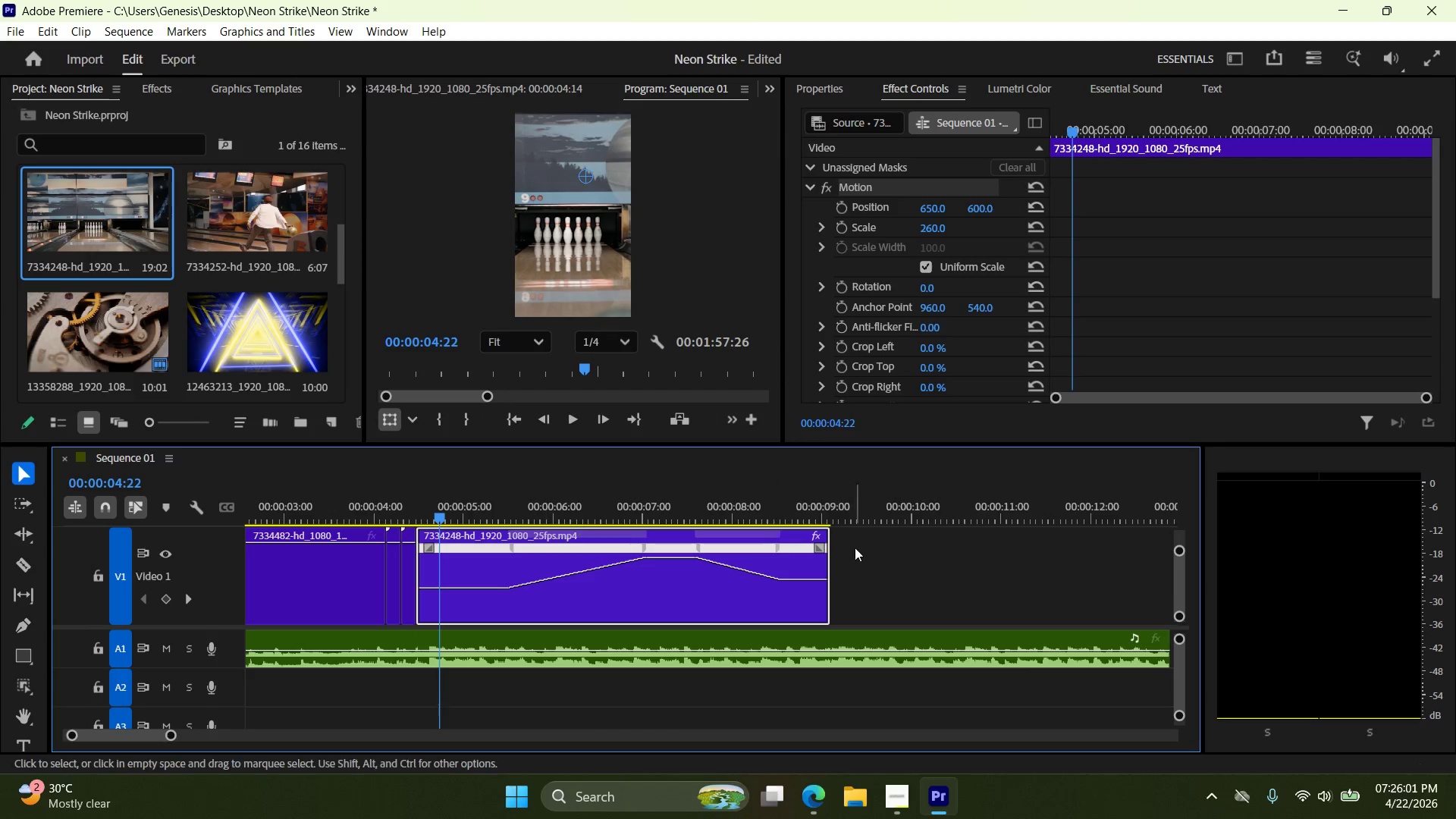 
left_click([890, 563])
 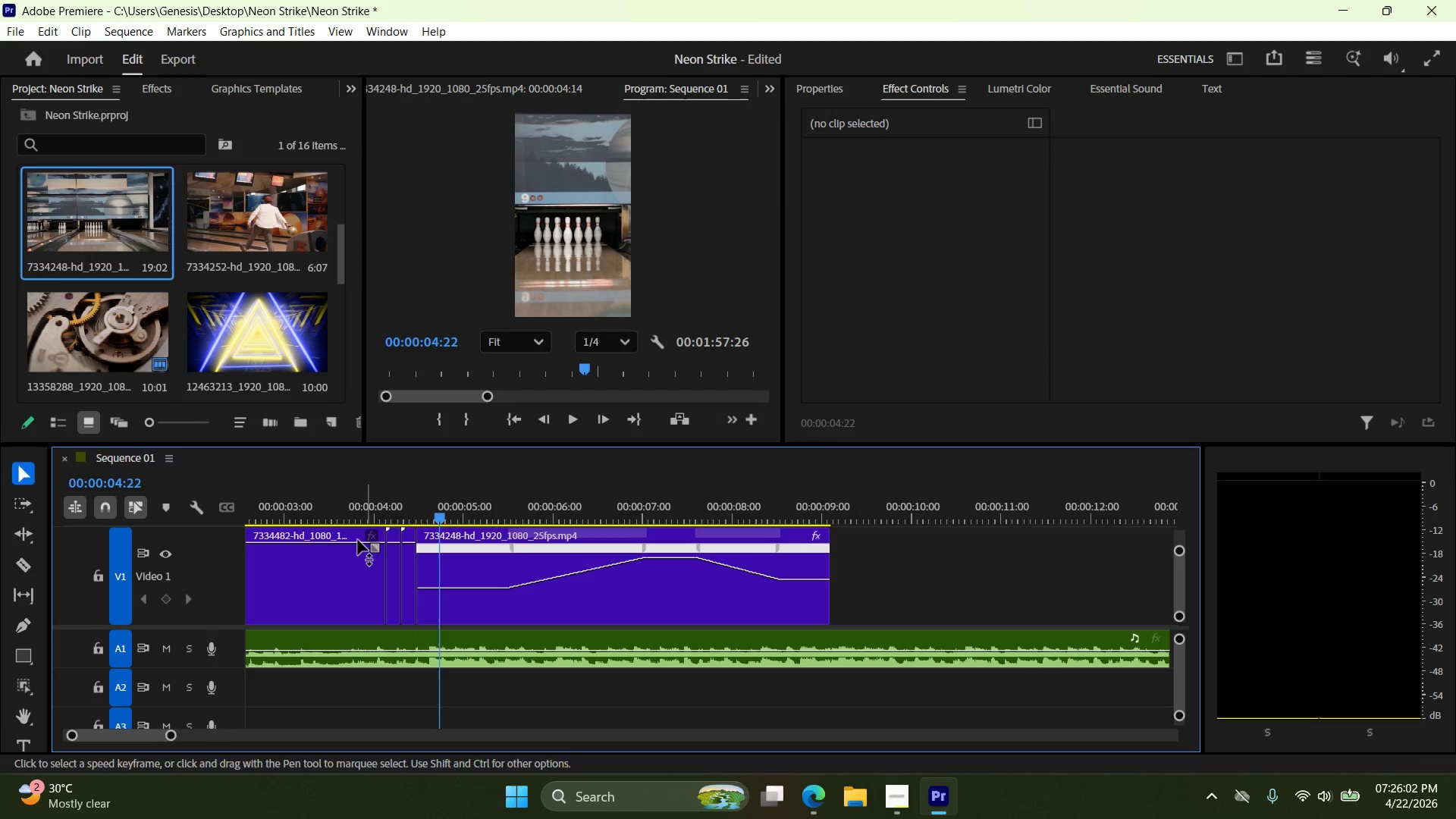 
left_click([312, 557])
 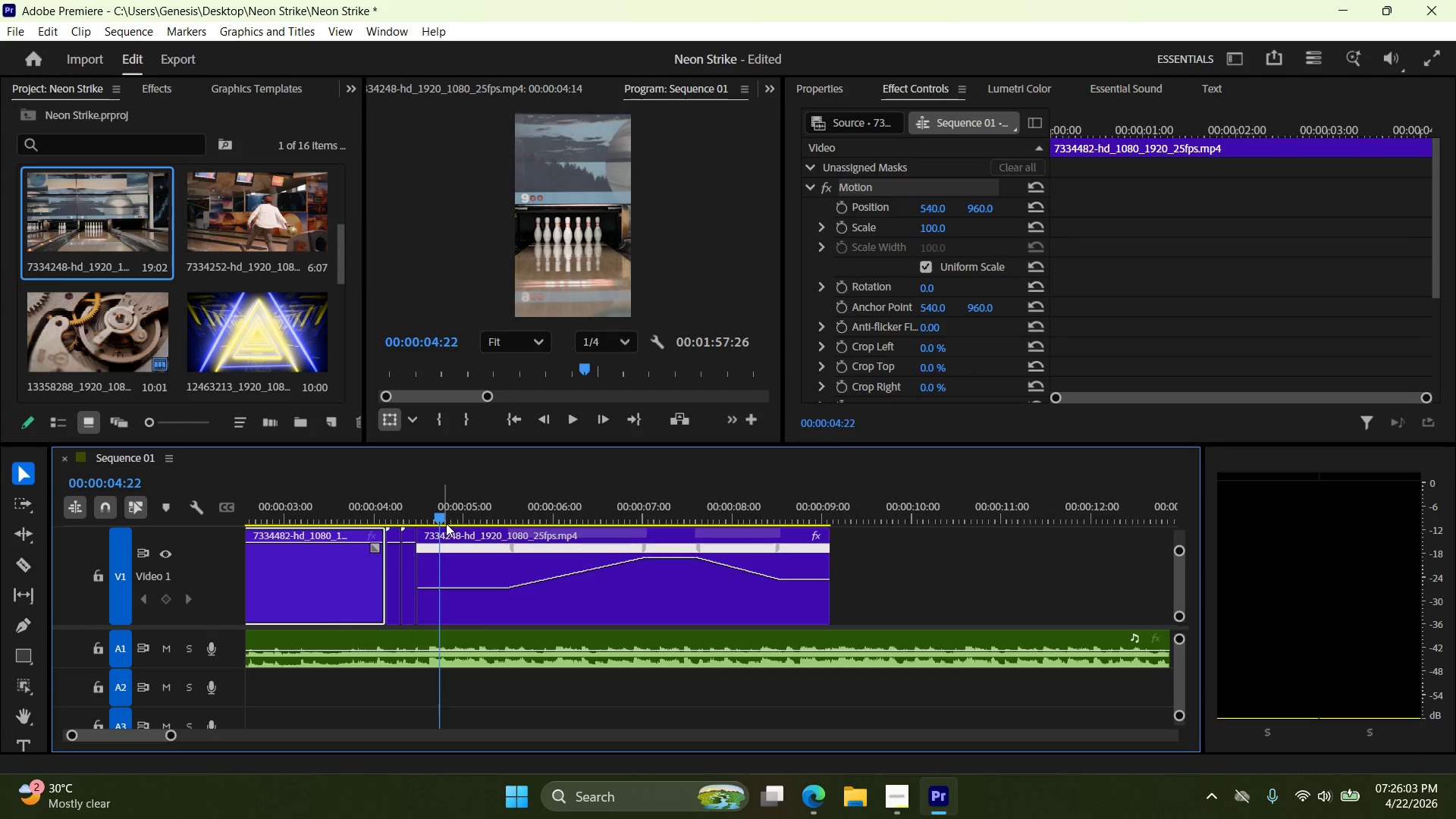 
left_click_drag(start_coordinate=[440, 516], to_coordinate=[215, 522])
 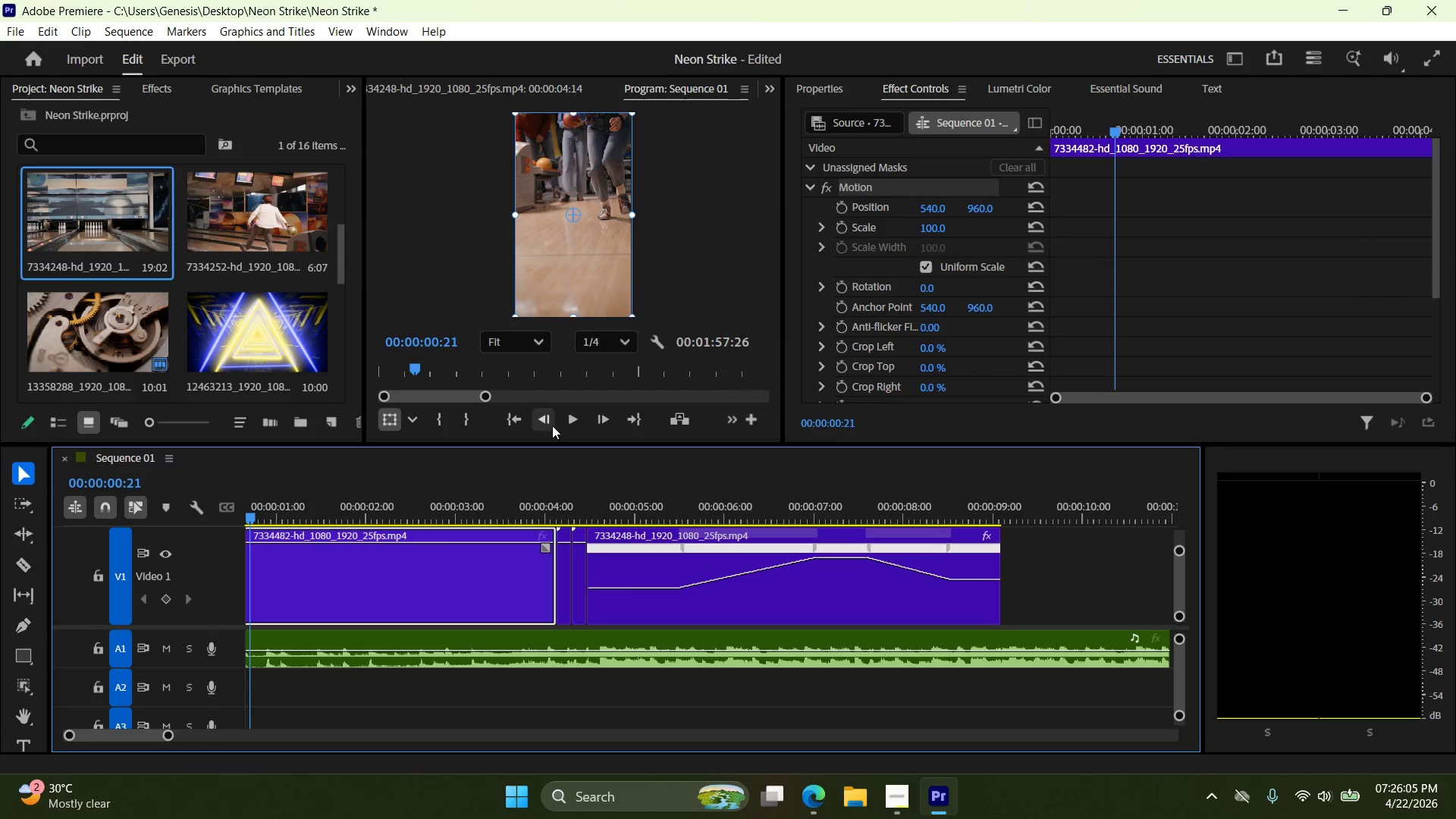 
left_click([542, 423])
 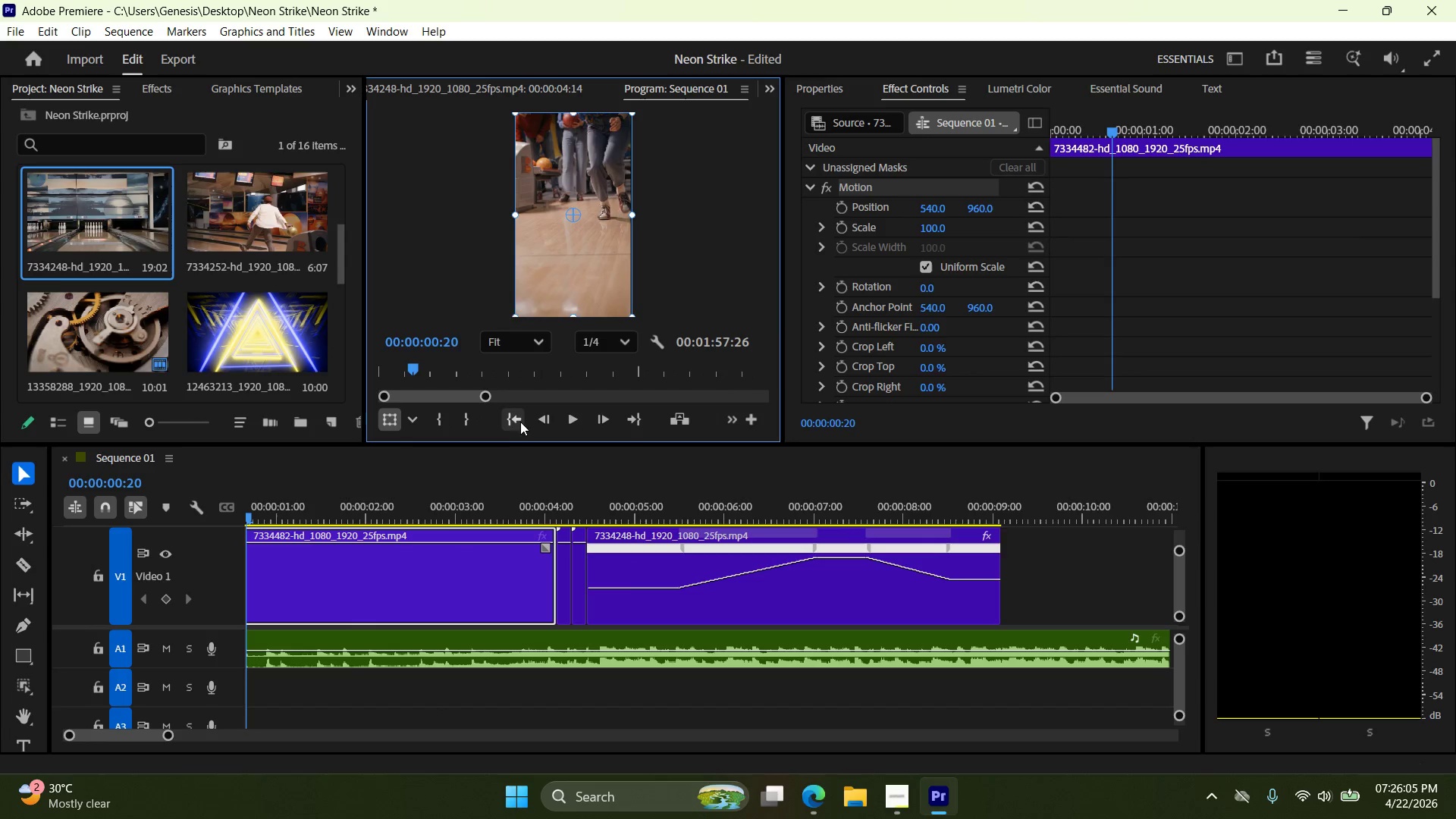 
left_click([521, 417])
 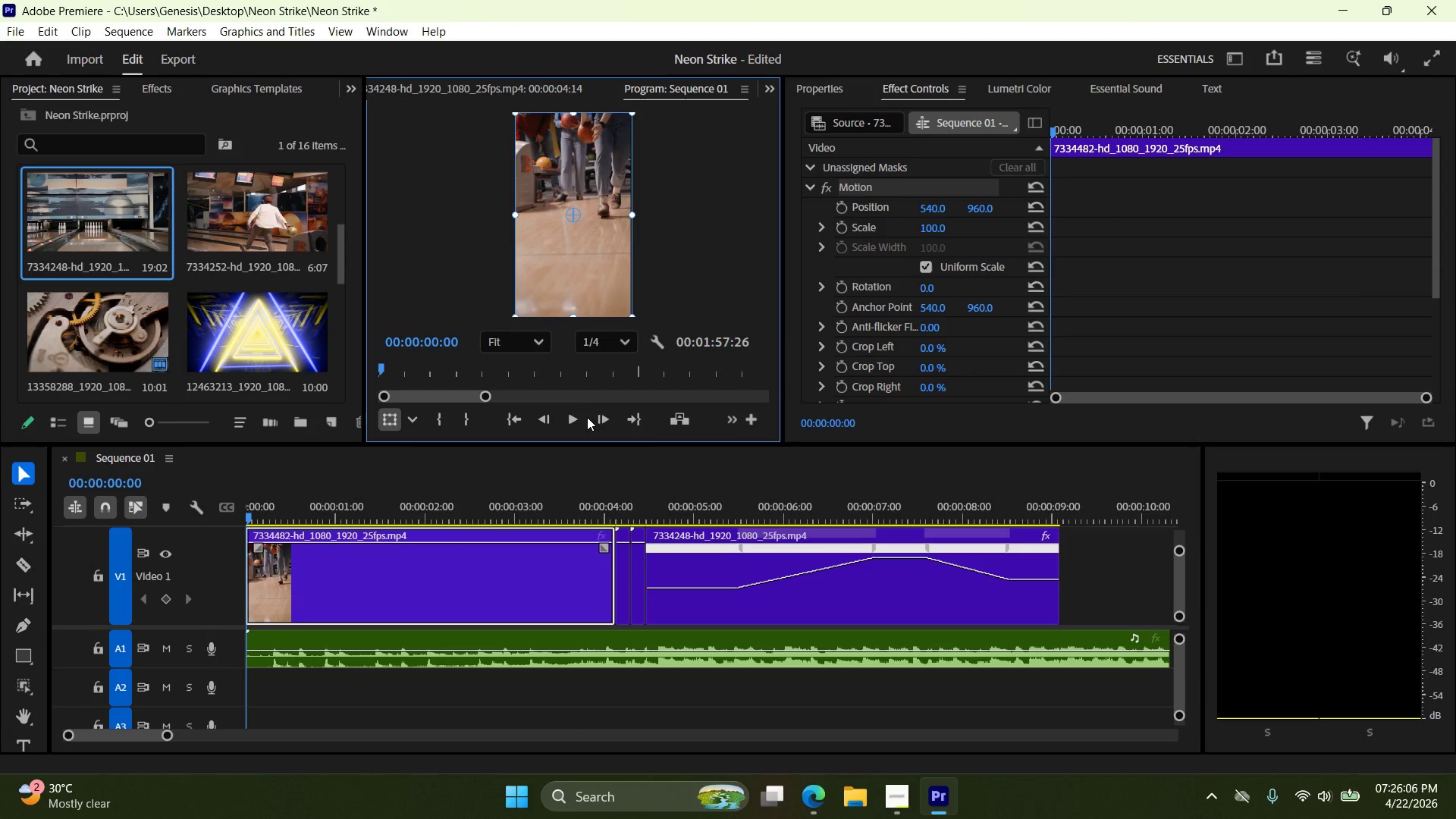 
left_click([578, 417])
 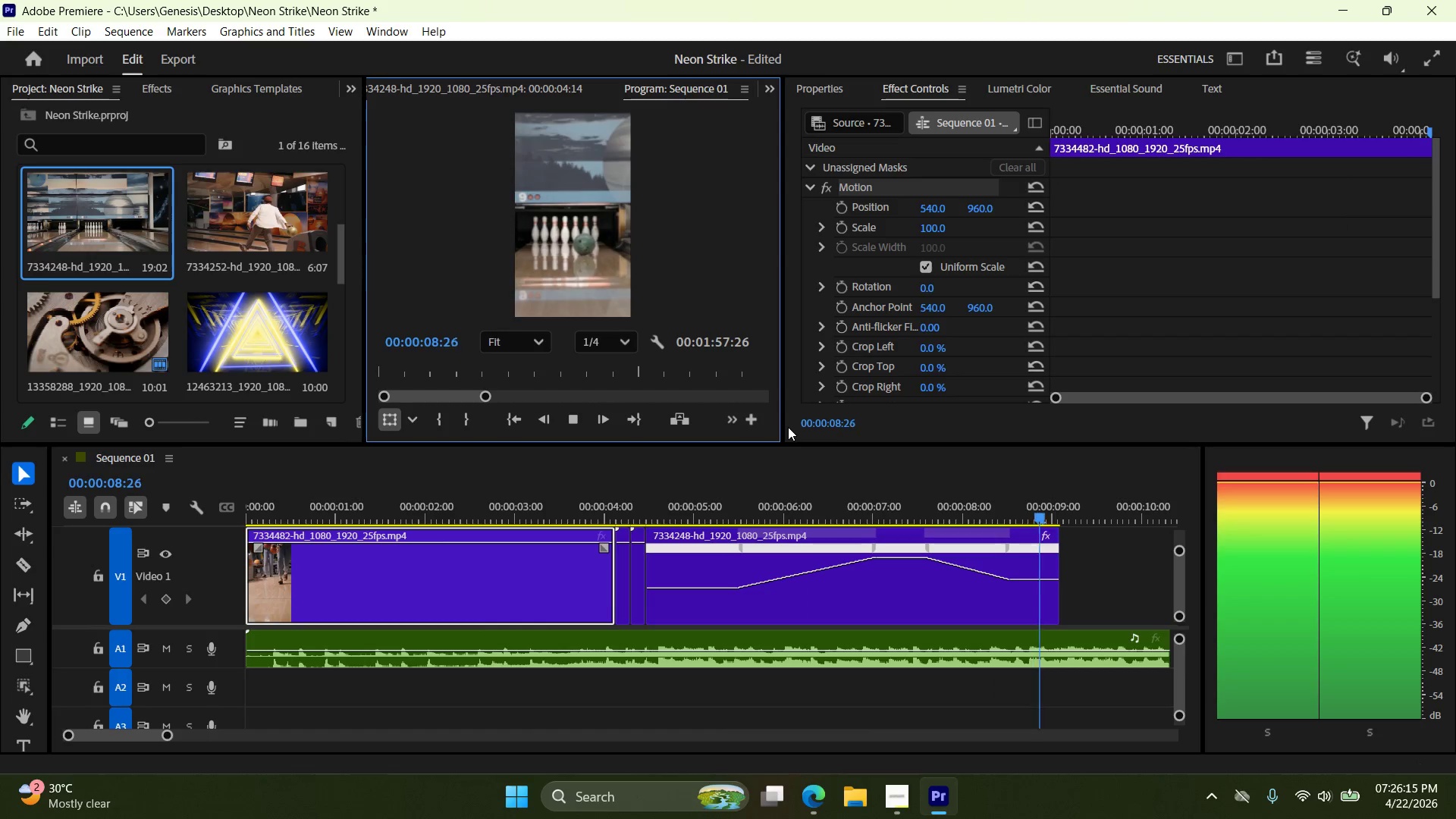 
wait(14.05)
 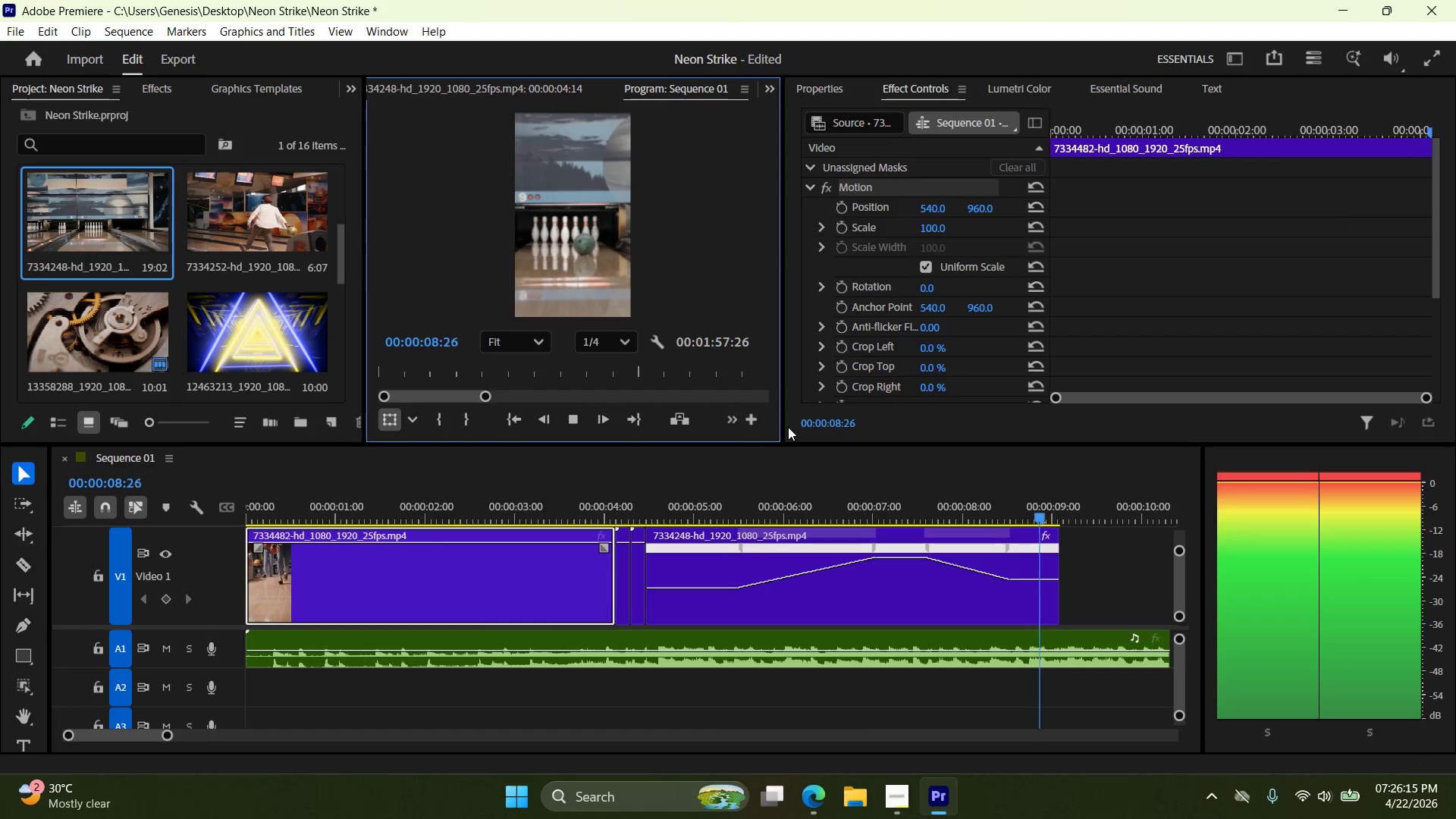 
left_click_drag(start_coordinate=[504, 519], to_coordinate=[505, 493])
 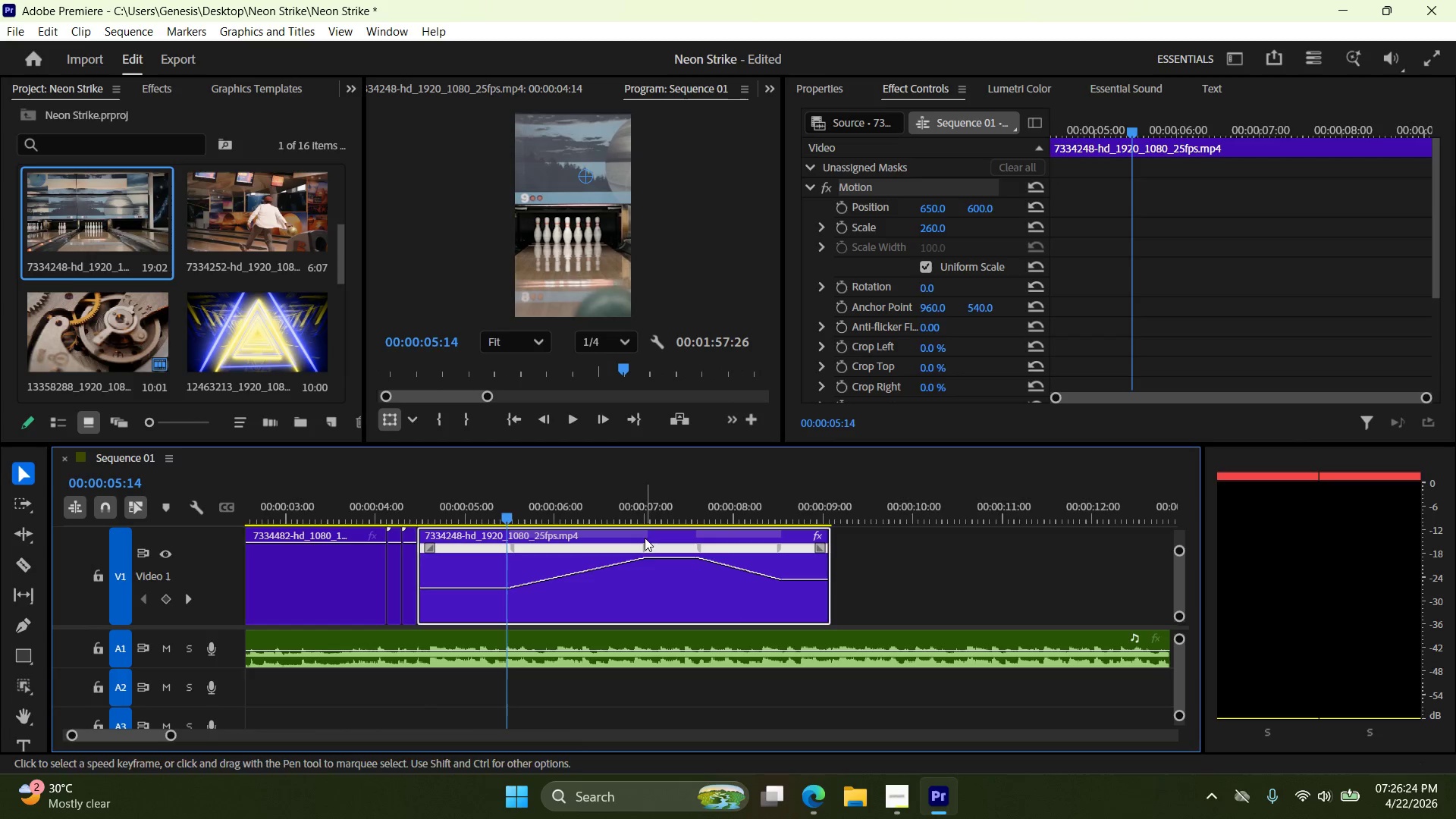 
left_click_drag(start_coordinate=[647, 548], to_coordinate=[594, 553])
 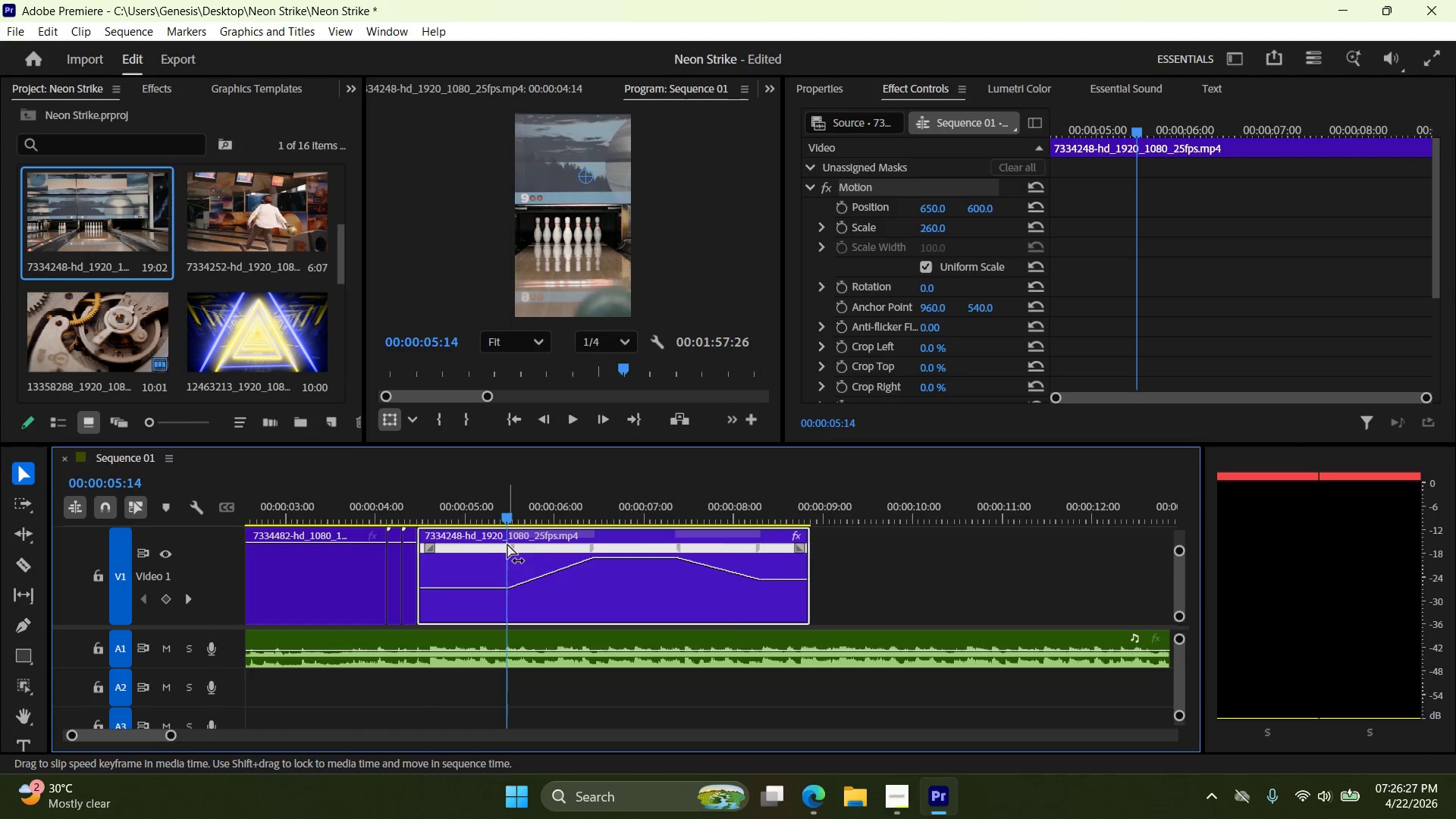 
left_click_drag(start_coordinate=[512, 547], to_coordinate=[474, 551])
 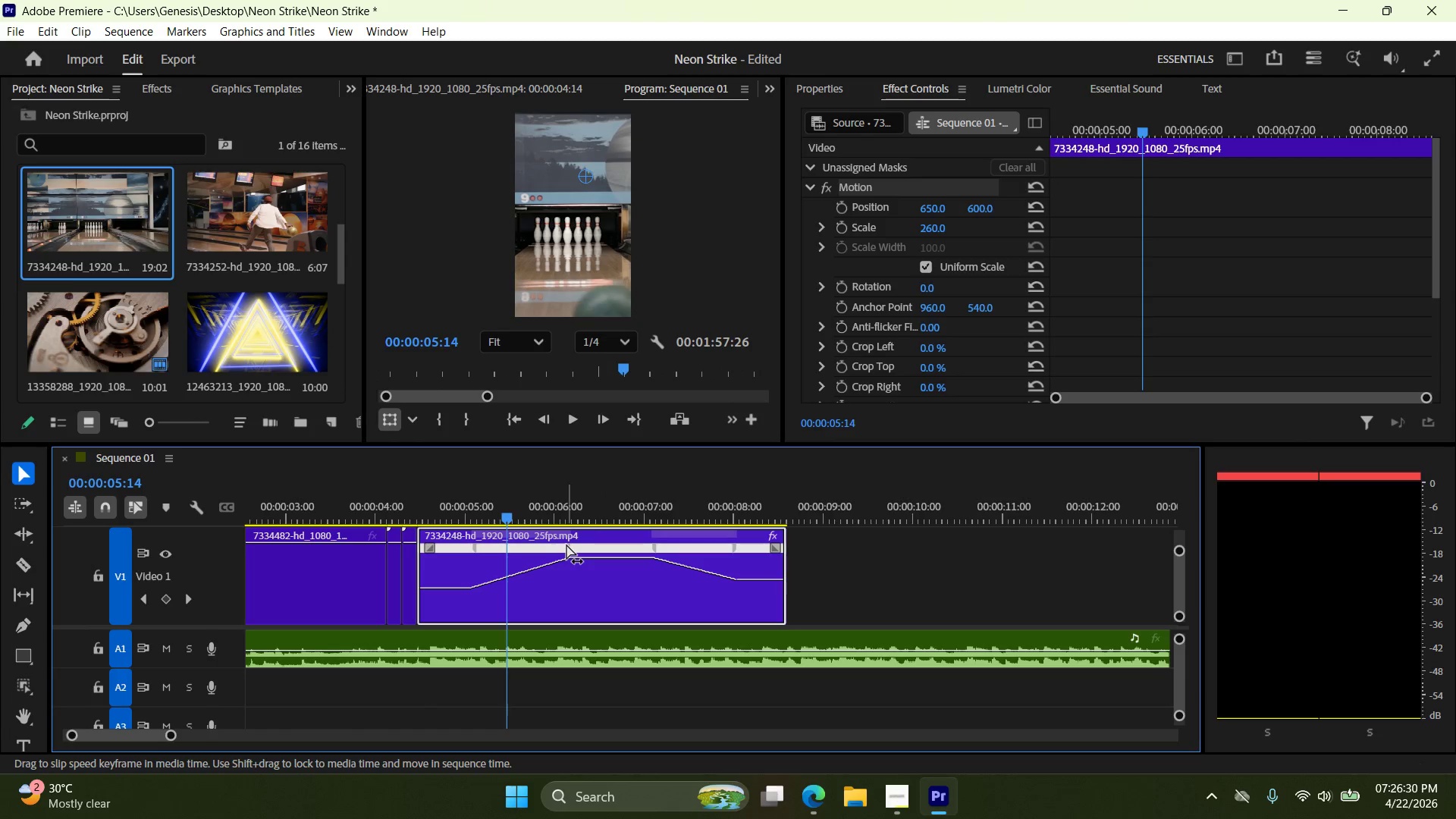 
left_click_drag(start_coordinate=[573, 545], to_coordinate=[558, 546])
 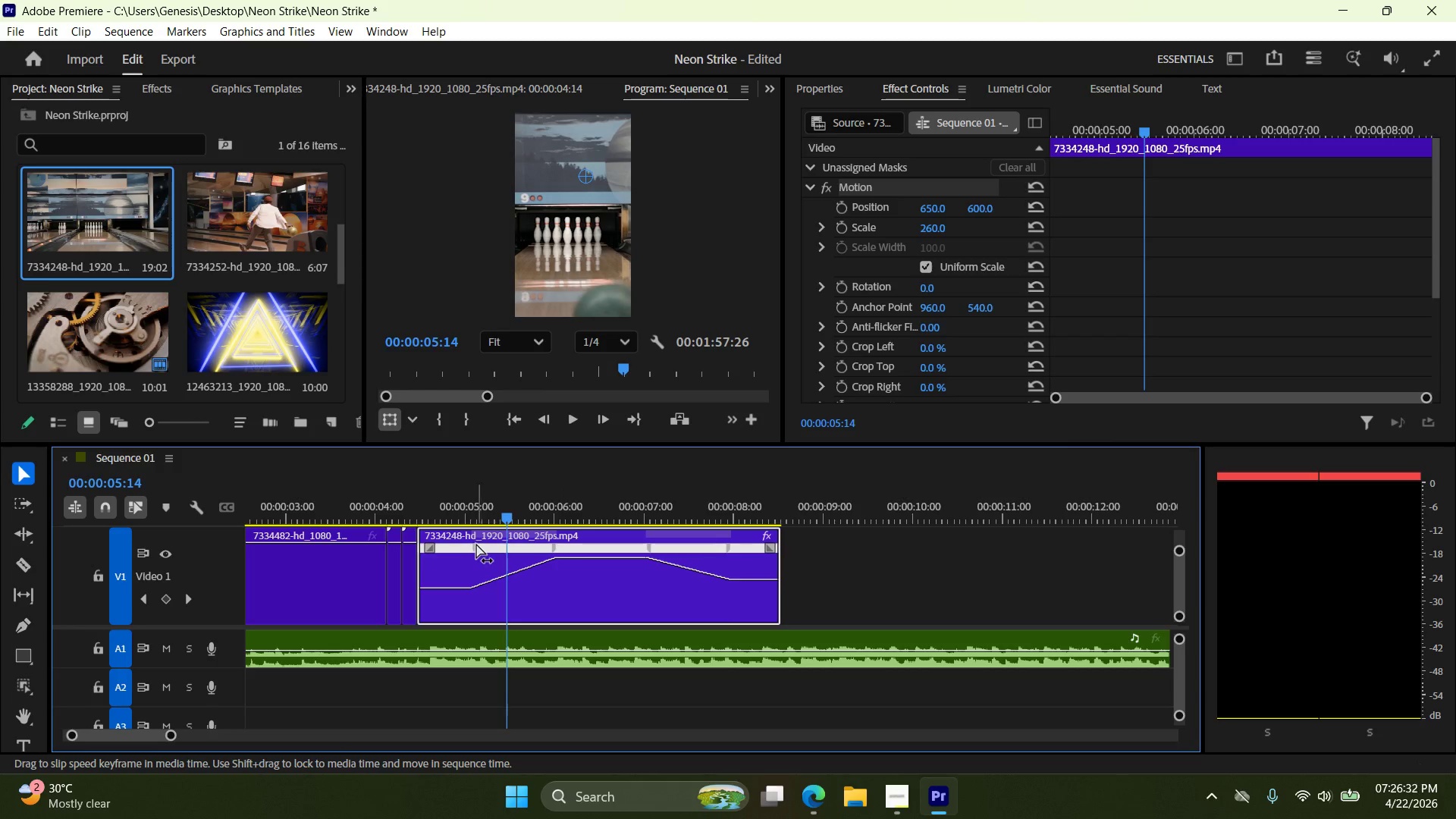 
left_click_drag(start_coordinate=[474, 544], to_coordinate=[488, 545])
 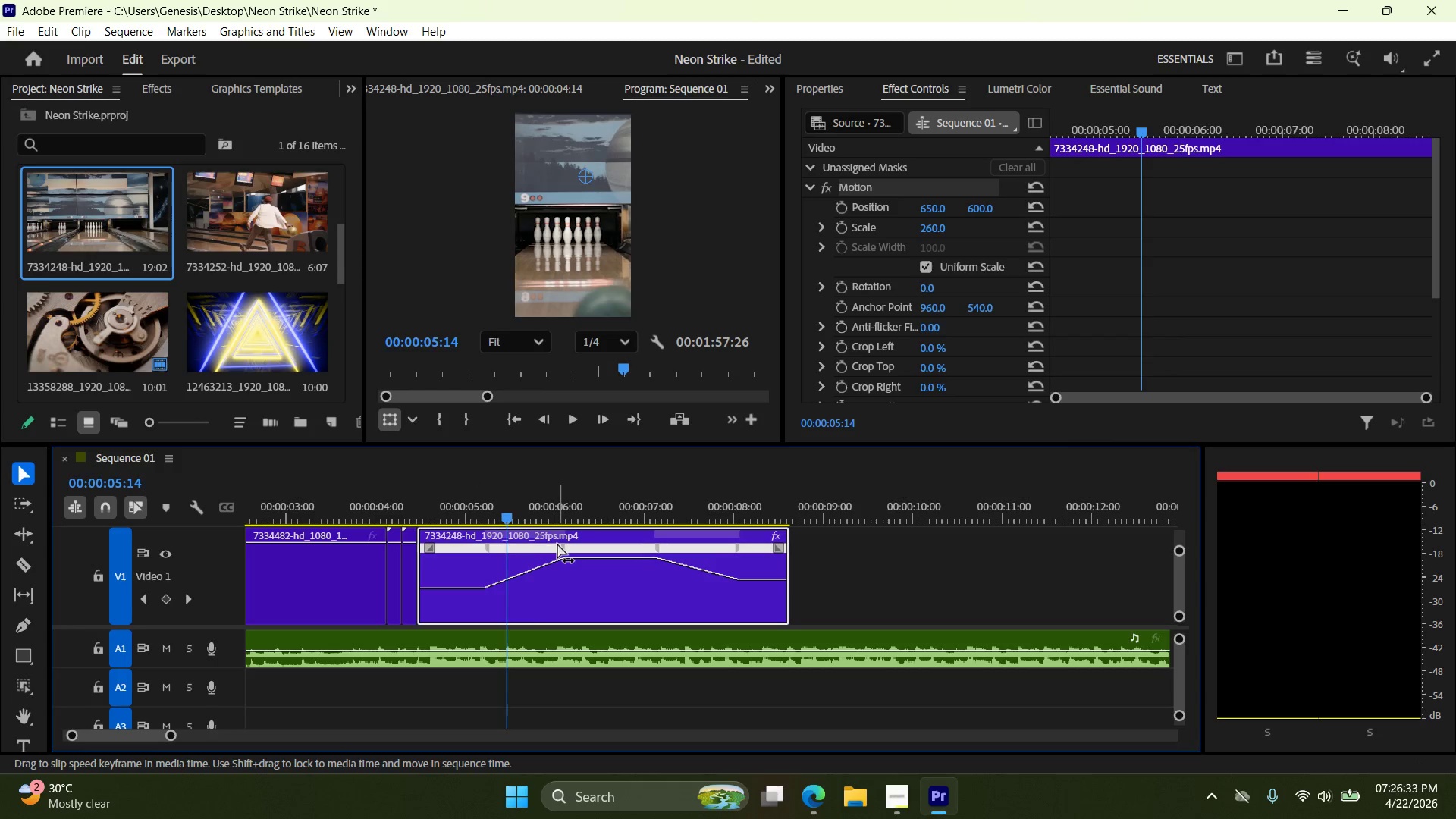 
left_click_drag(start_coordinate=[559, 544], to_coordinate=[532, 548])
 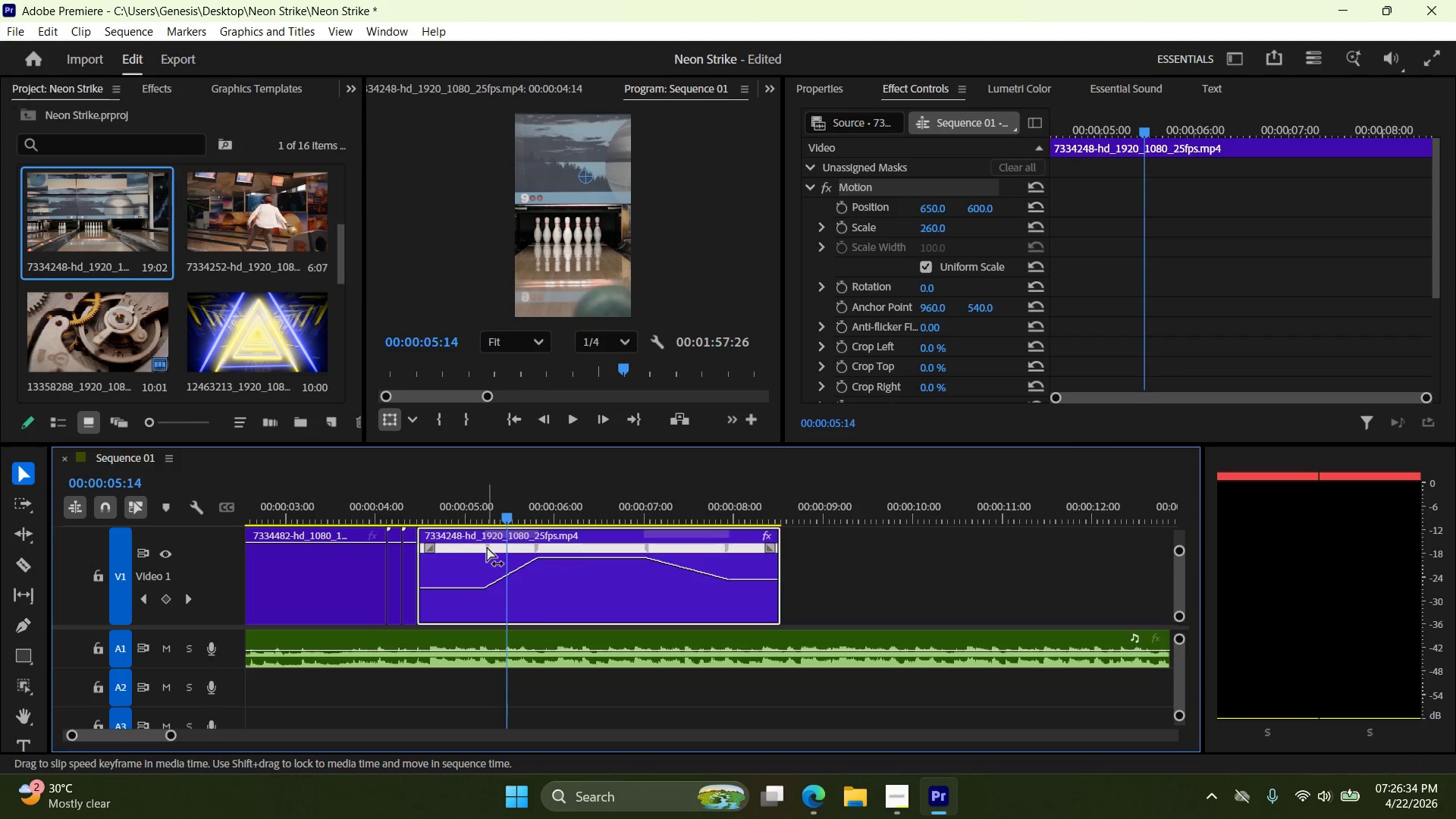 
left_click_drag(start_coordinate=[488, 547], to_coordinate=[526, 544])
 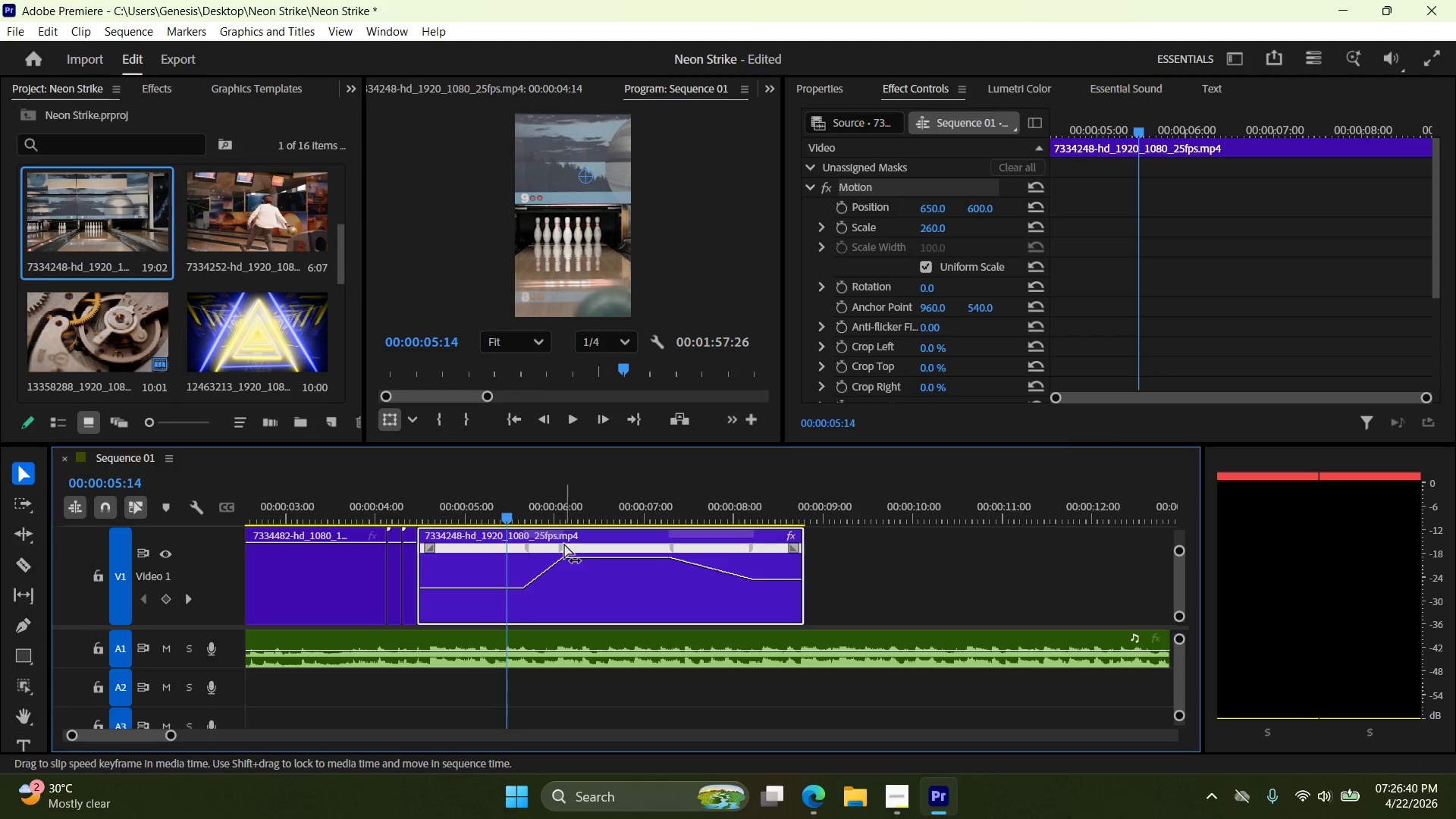 
left_click_drag(start_coordinate=[563, 544], to_coordinate=[589, 545])
 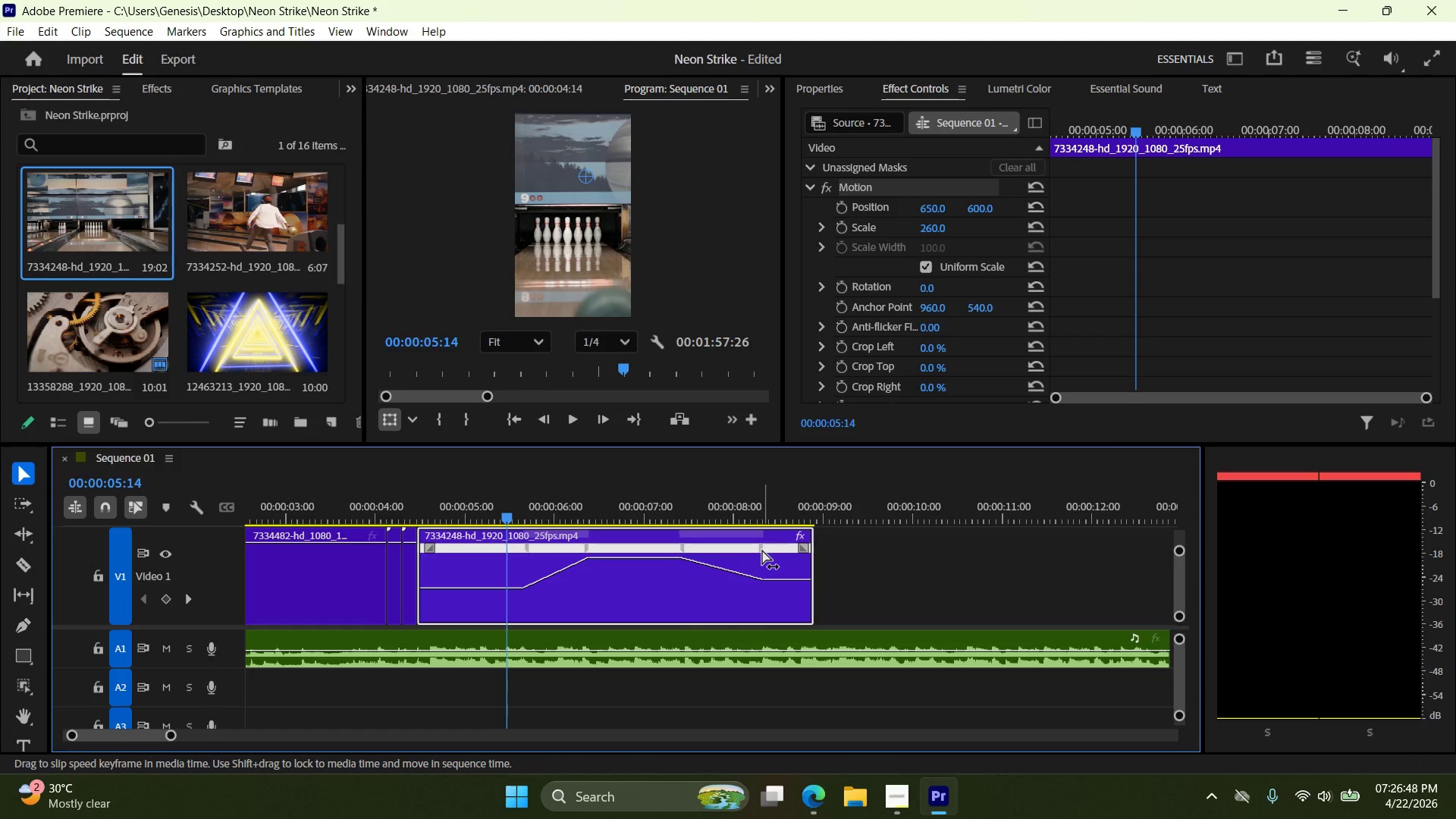 
left_click_drag(start_coordinate=[682, 548], to_coordinate=[703, 548])
 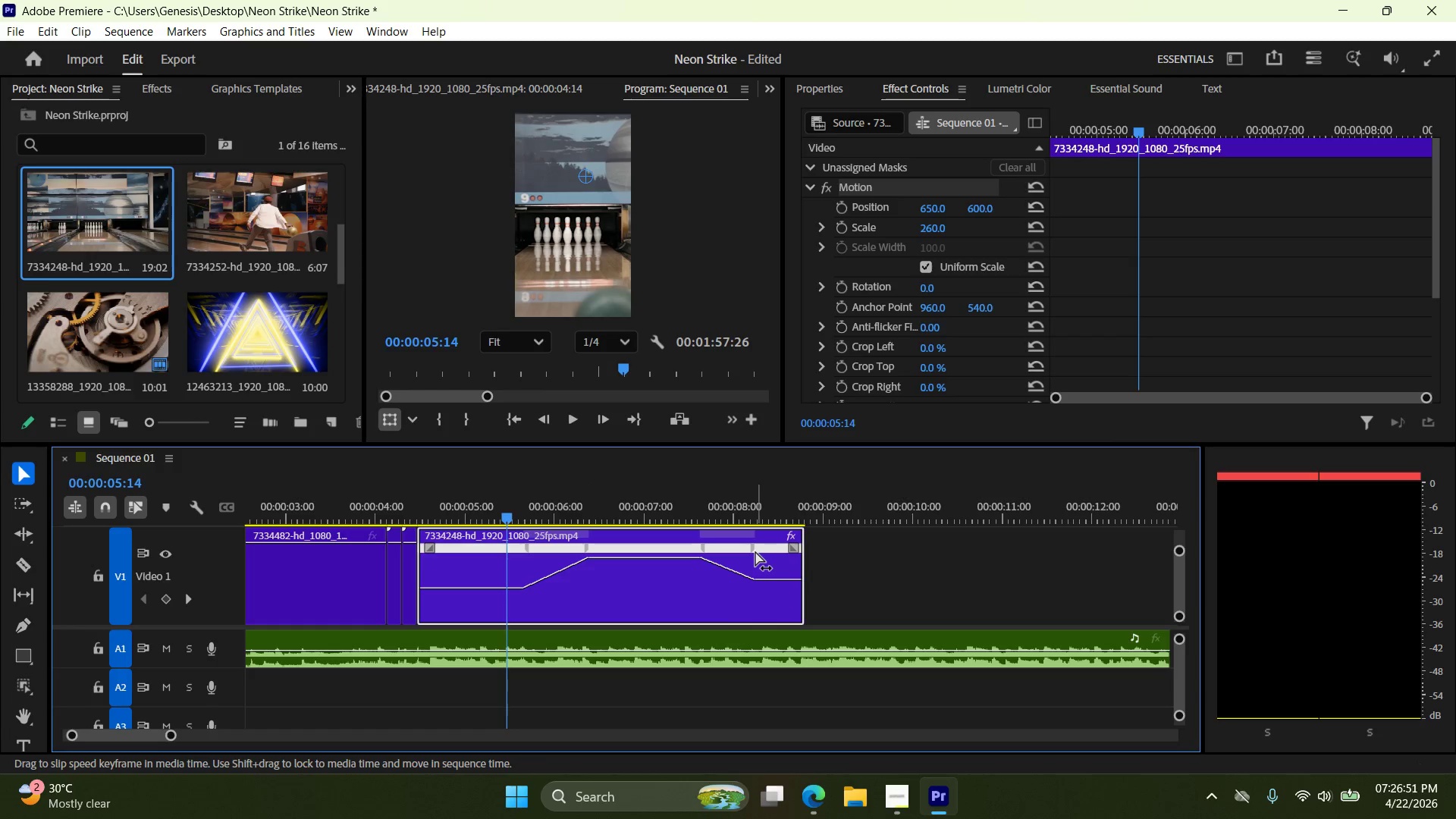 
left_click_drag(start_coordinate=[755, 551], to_coordinate=[770, 551])
 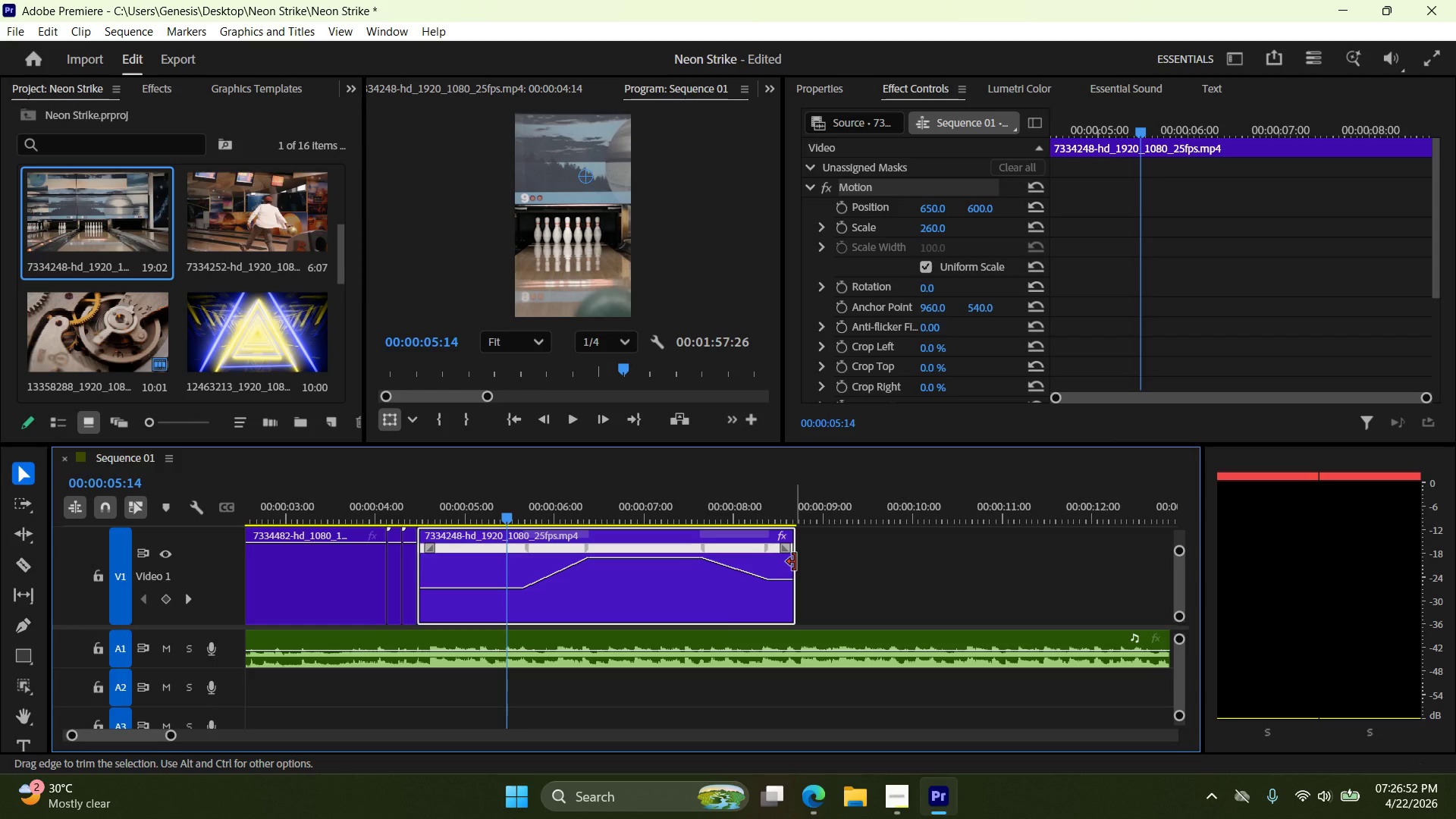 
left_click_drag(start_coordinate=[795, 562], to_coordinate=[835, 561])
 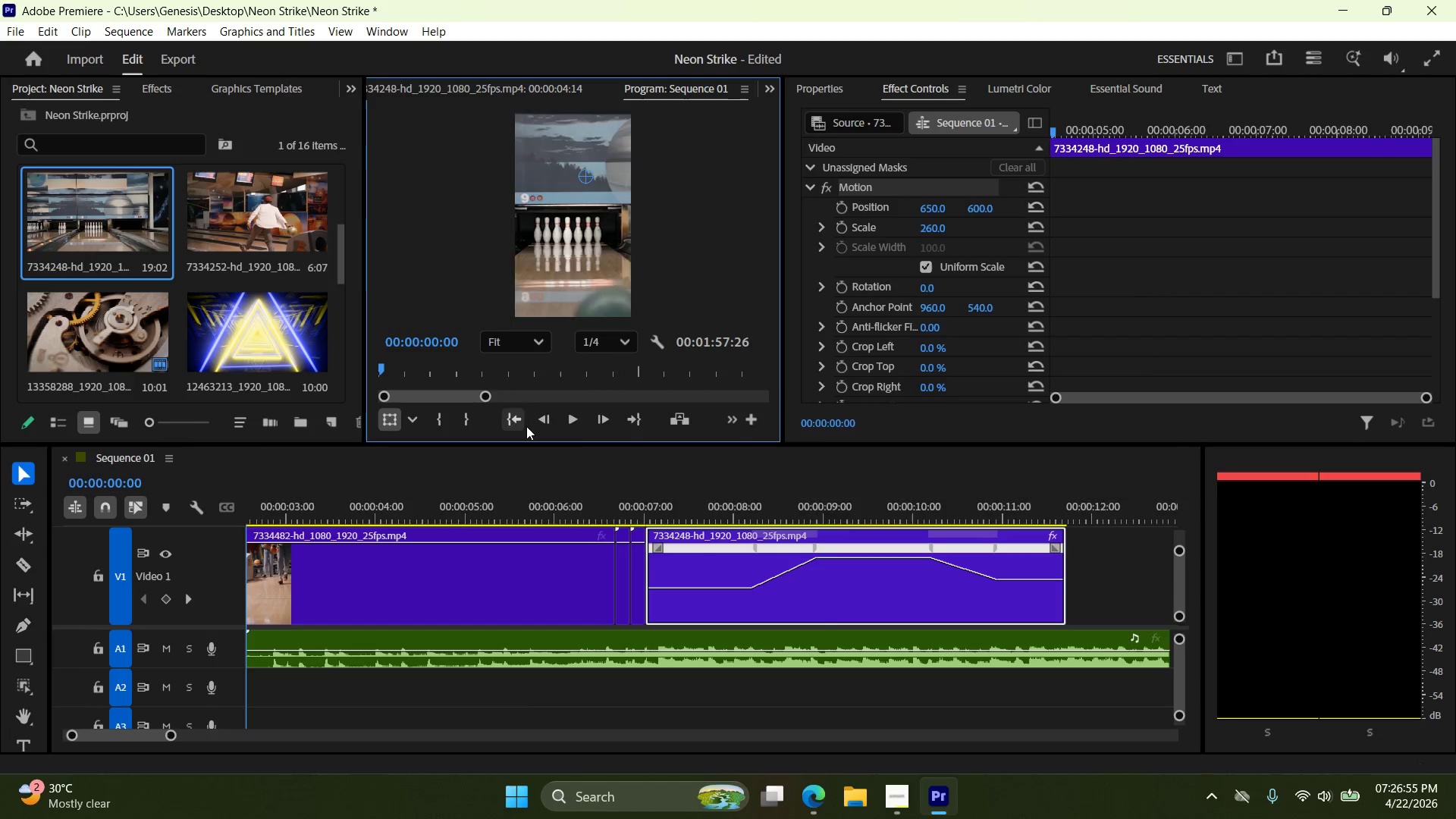 
left_click([570, 422])
 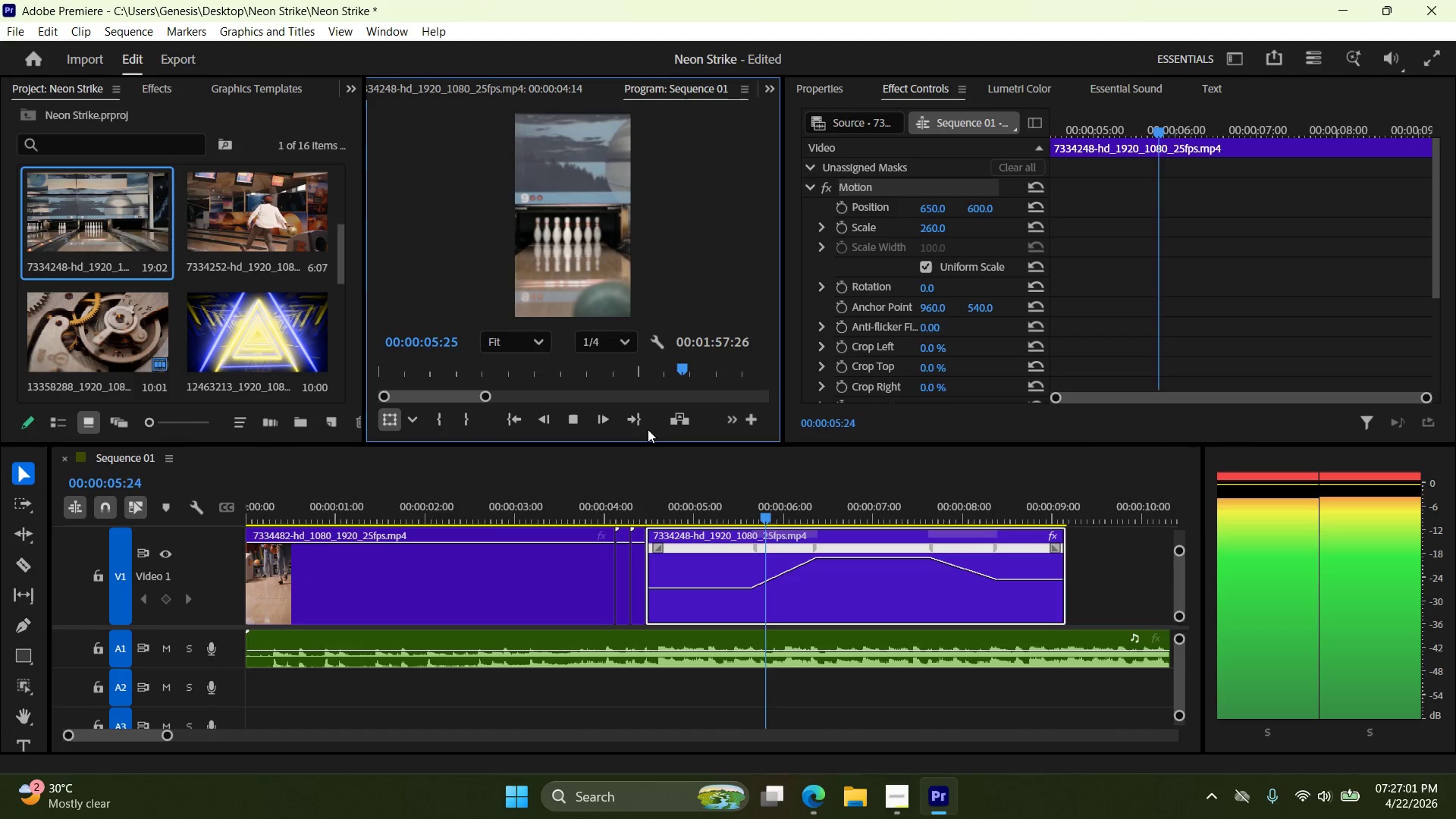 
wait(11.02)
 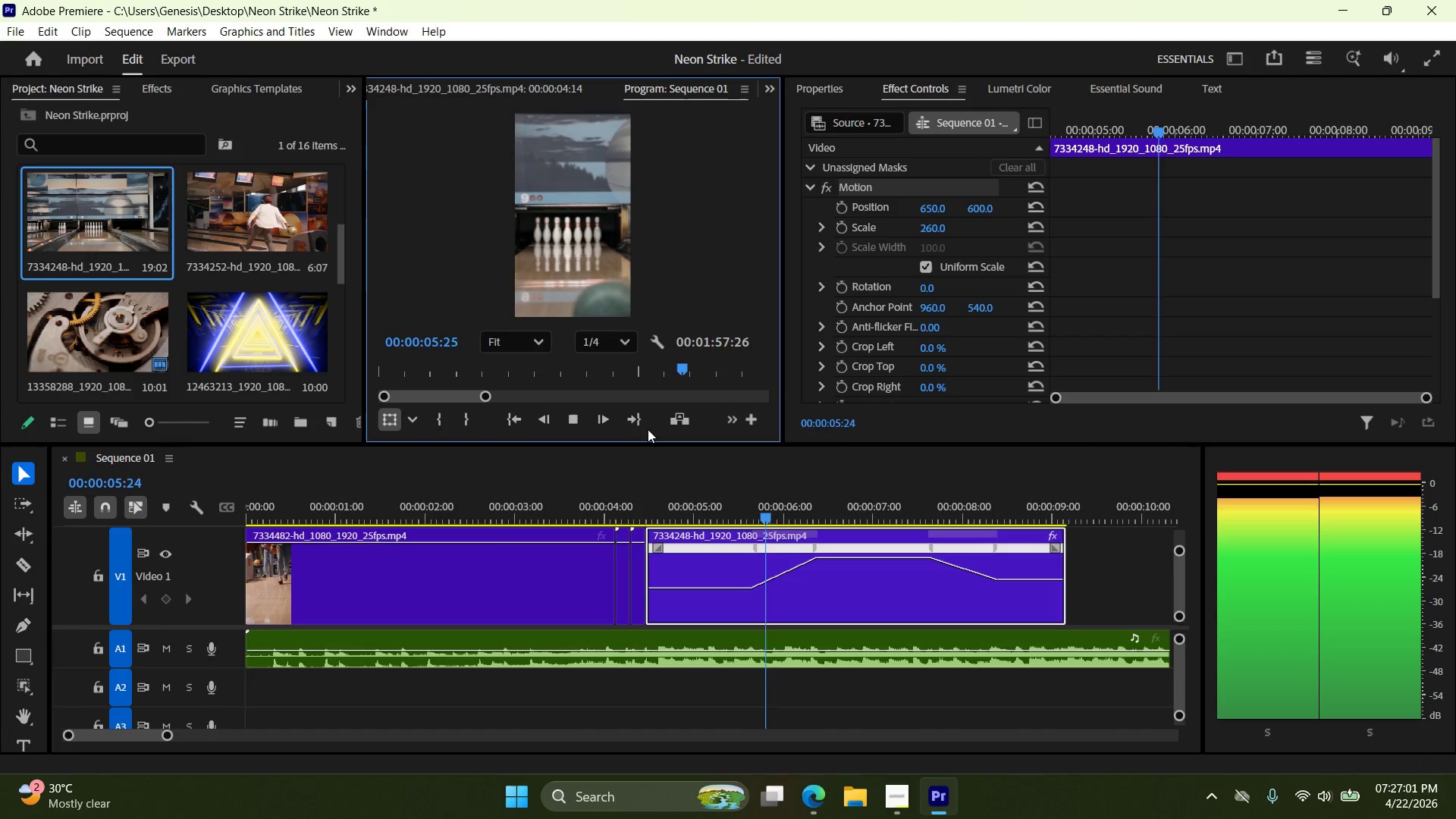 
left_click([579, 422])
 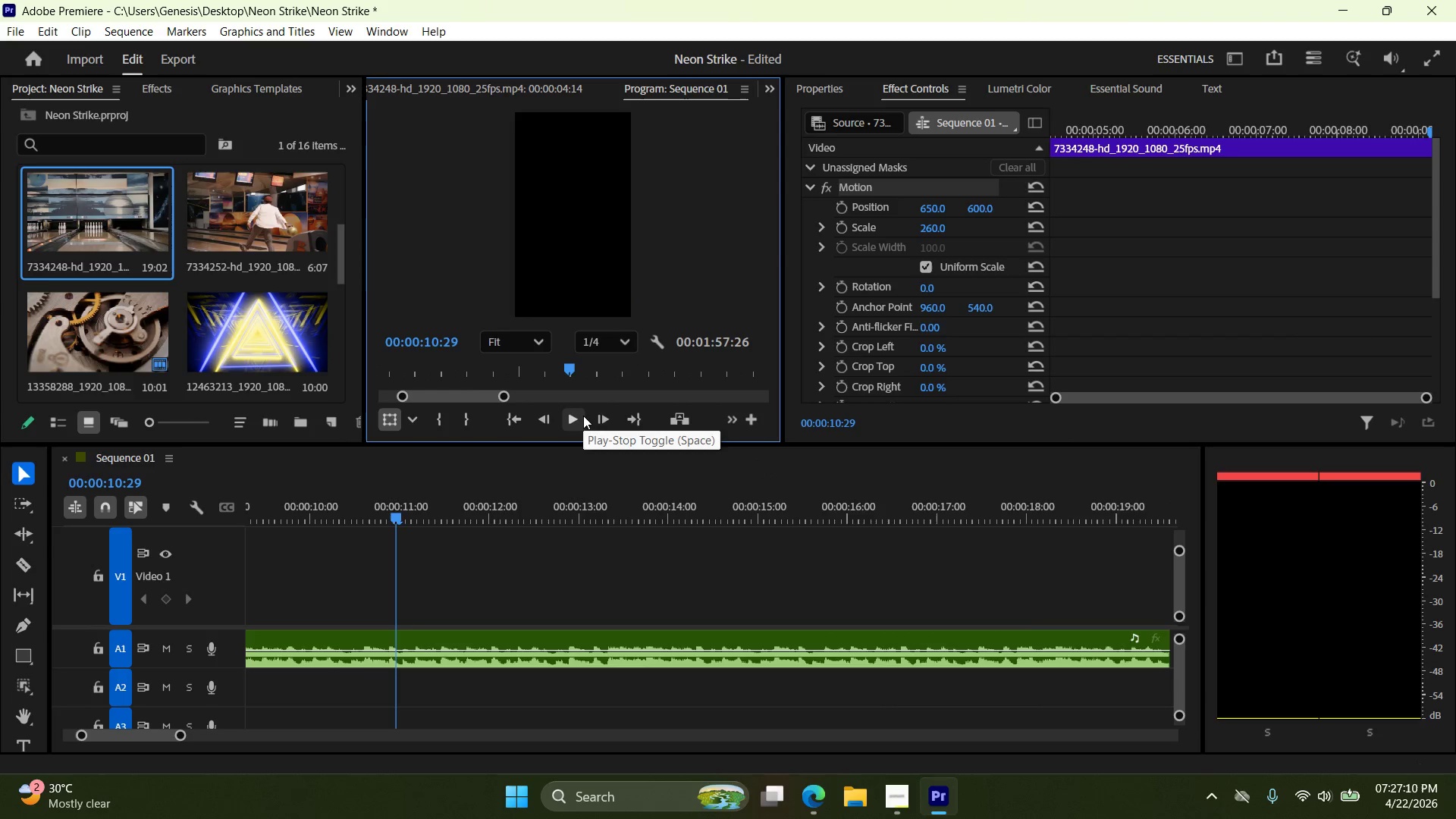 
wait(8.16)
 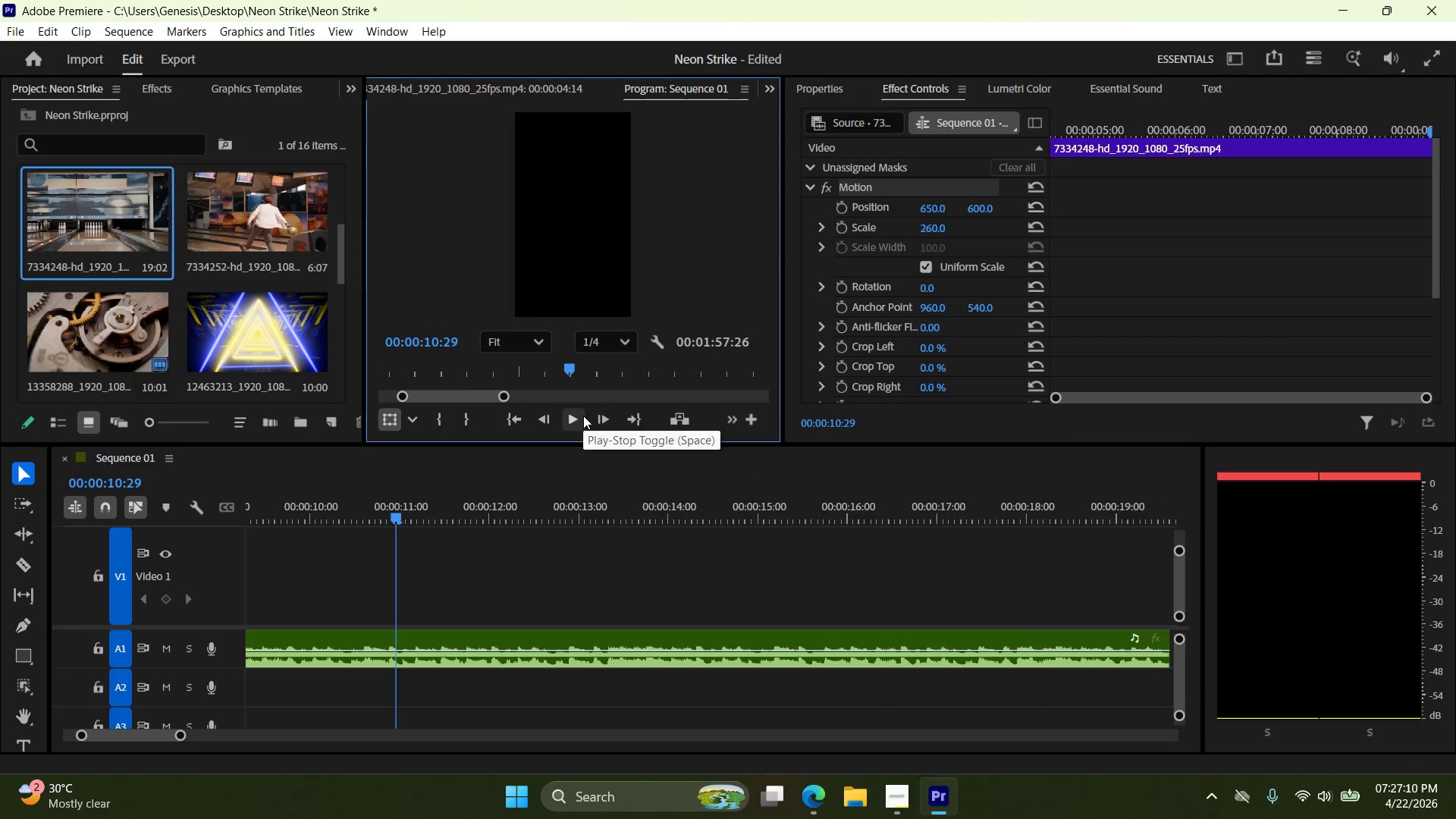 
left_click_drag(start_coordinate=[392, 520], to_coordinate=[450, 555])
 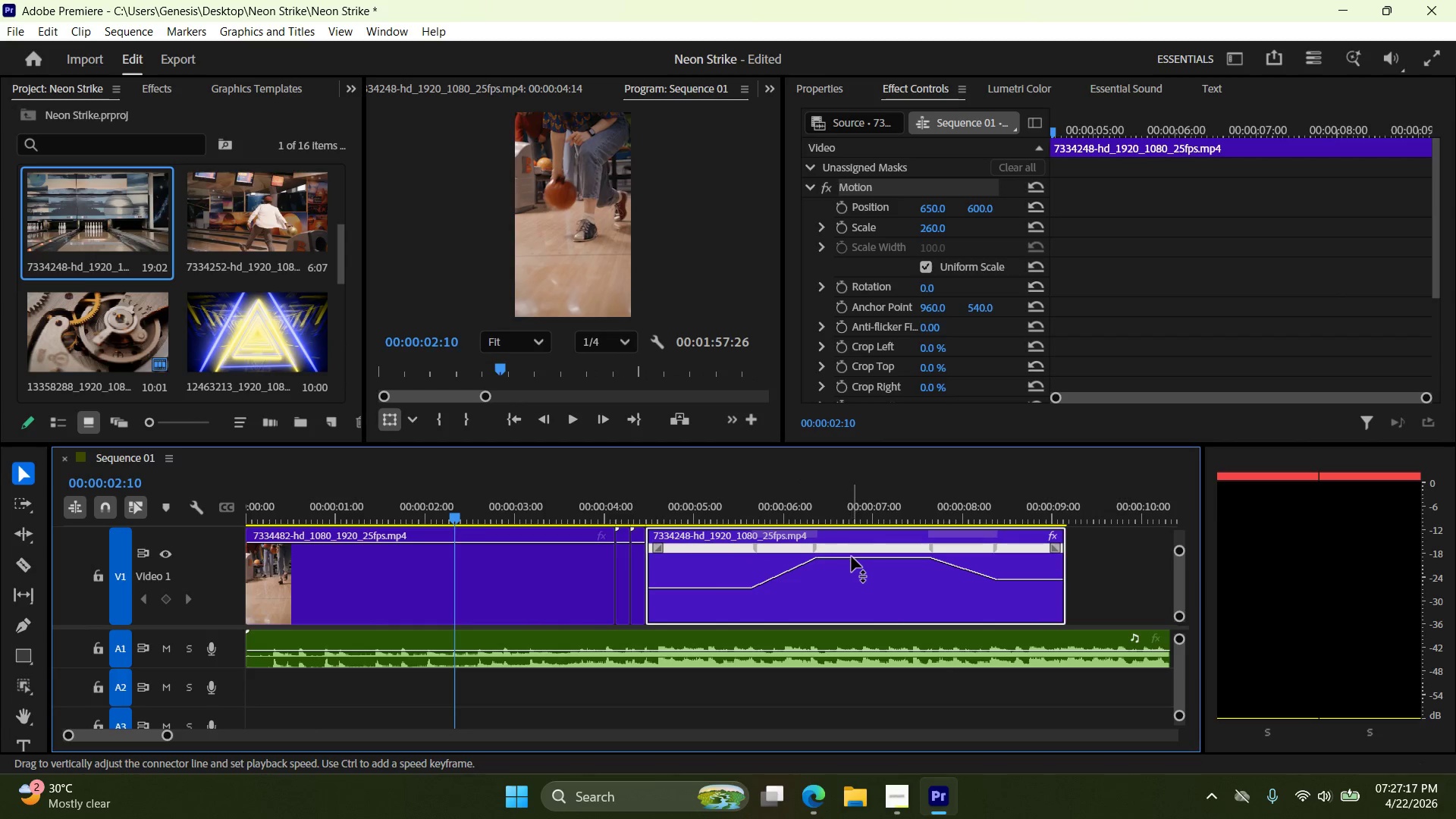 
left_click([854, 560])
 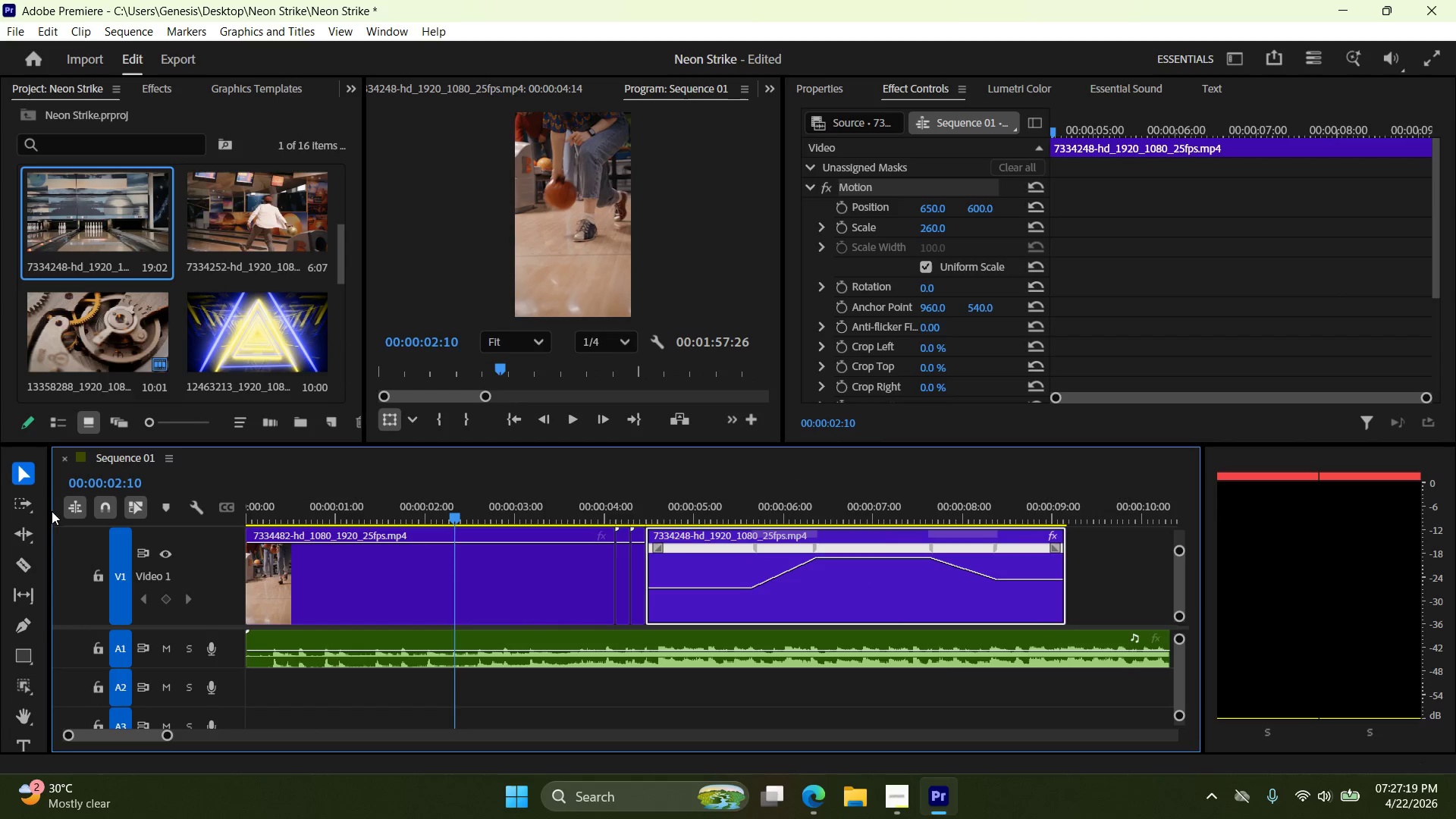 
left_click([942, 560])
 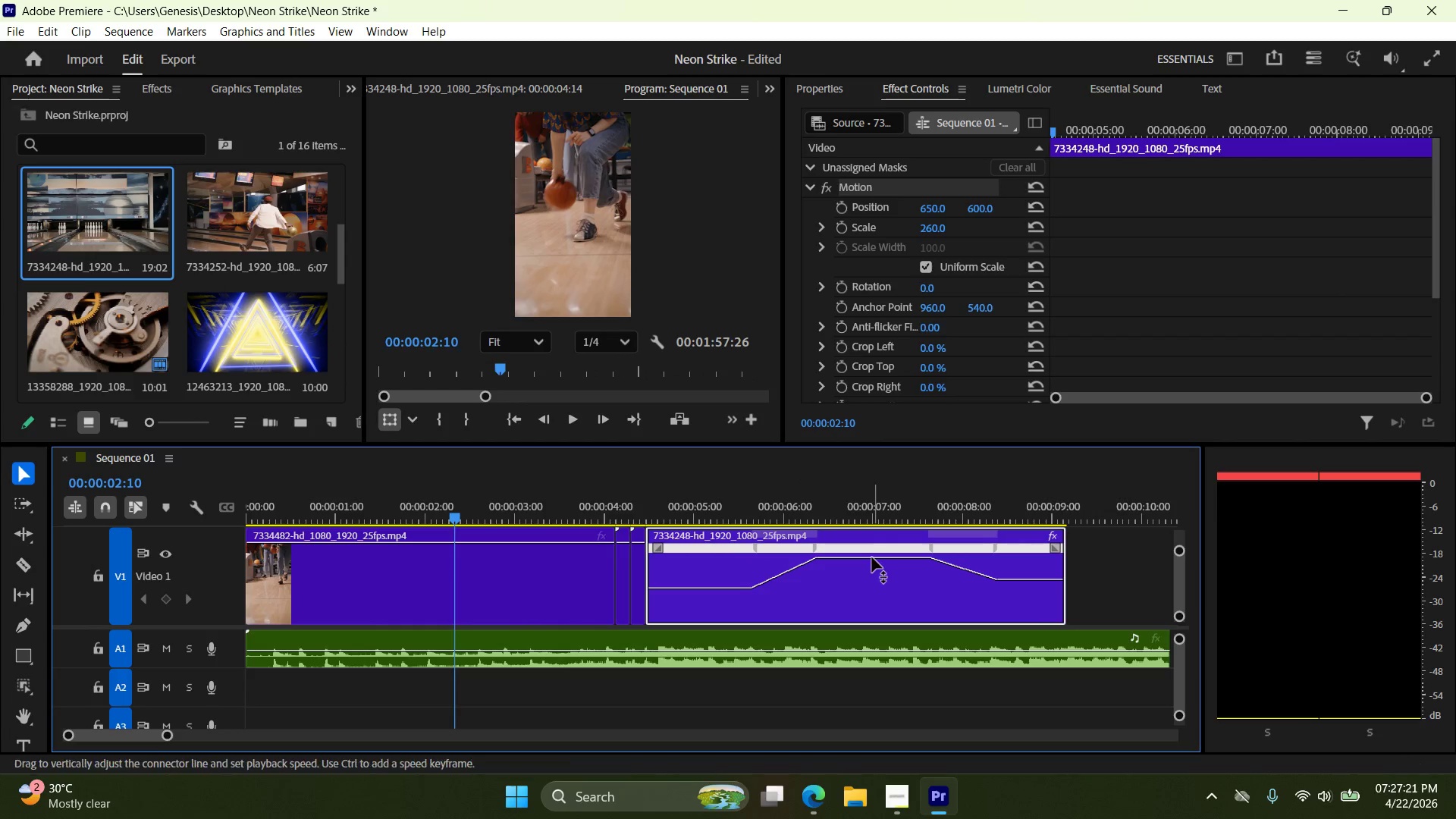 
left_click_drag(start_coordinate=[873, 557], to_coordinate=[878, 291])
 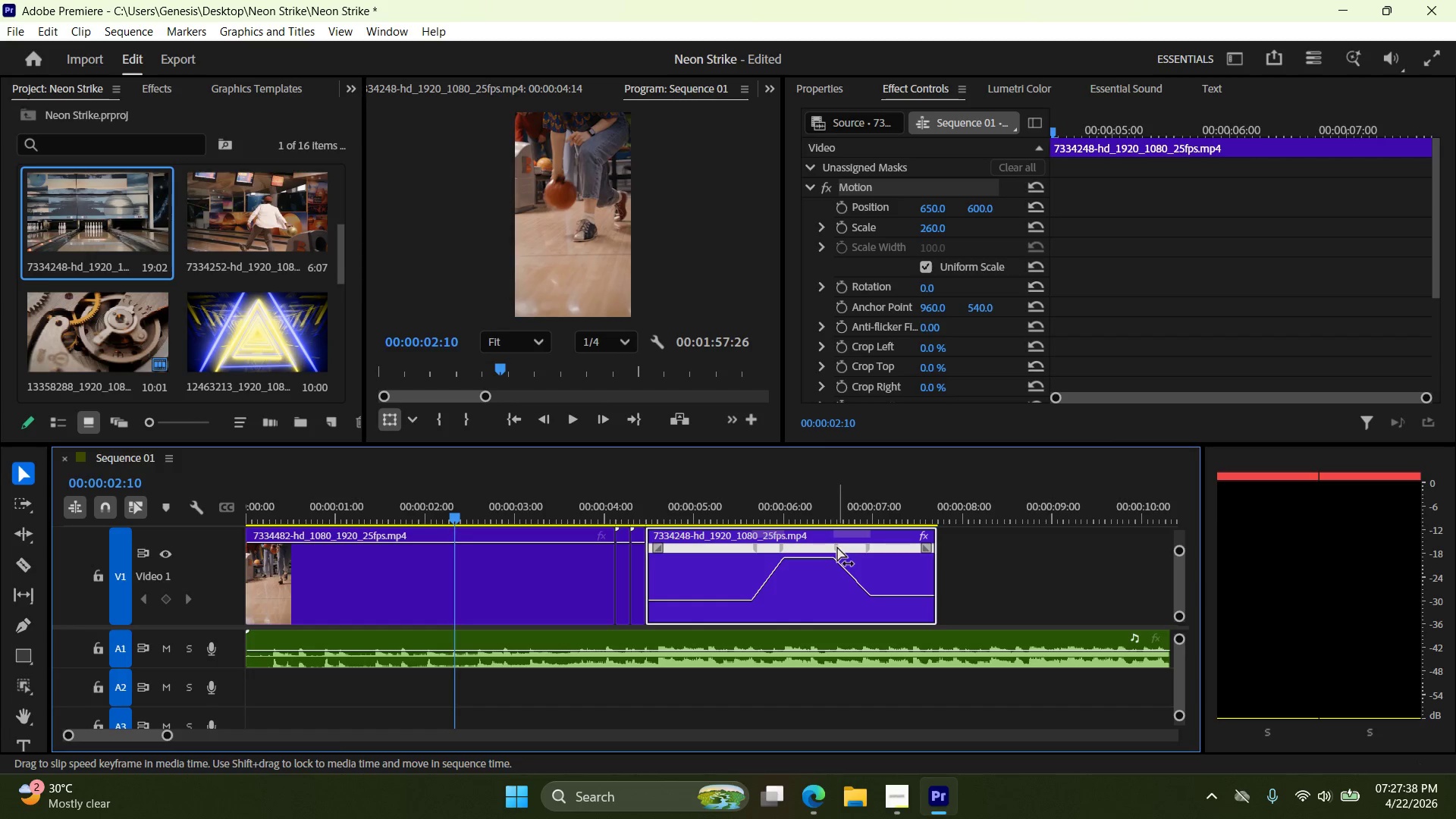 
left_click_drag(start_coordinate=[837, 547], to_coordinate=[847, 544])
 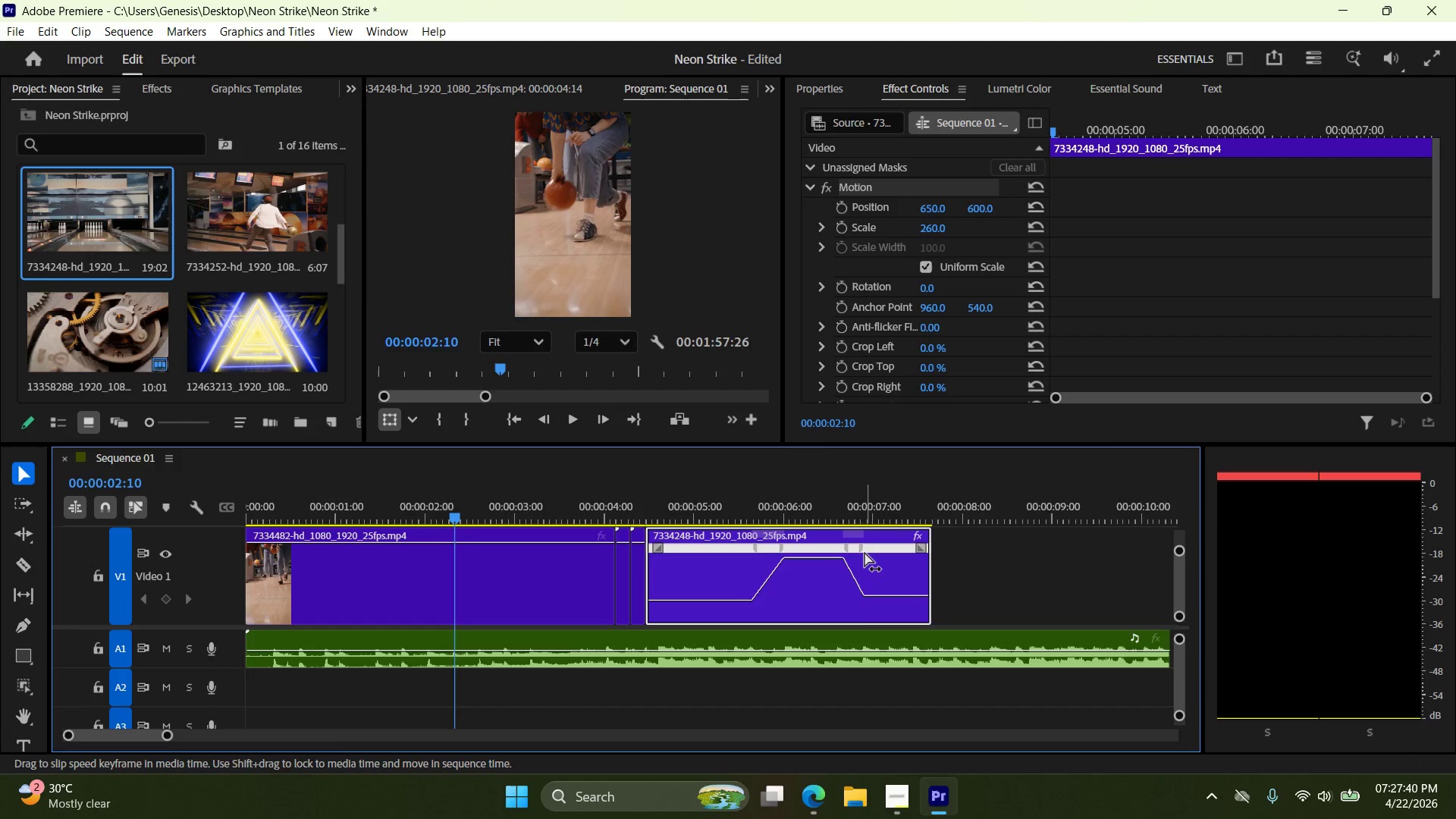 
left_click_drag(start_coordinate=[864, 551], to_coordinate=[898, 548])
 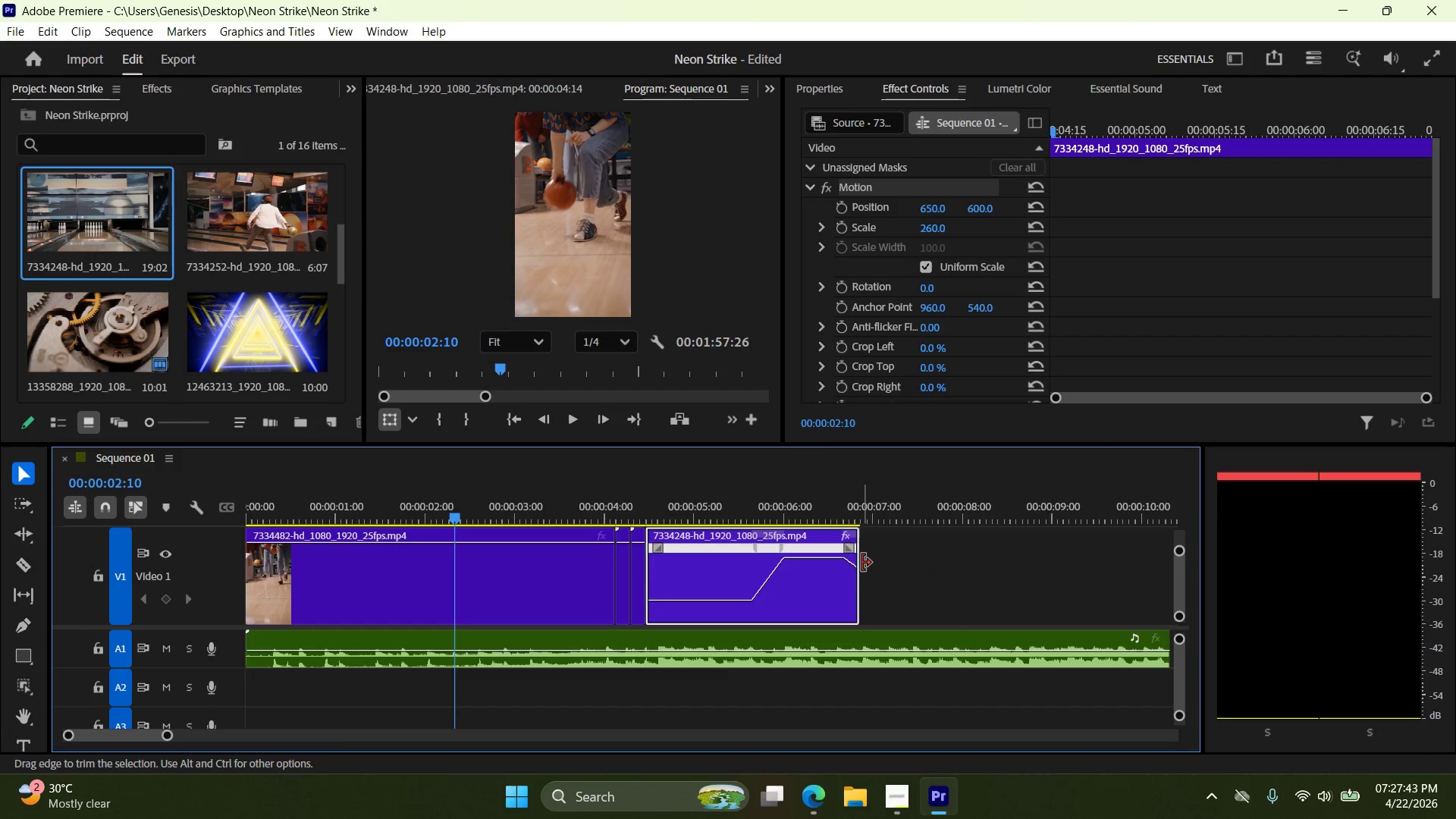 
left_click_drag(start_coordinate=[859, 562], to_coordinate=[1063, 565])
 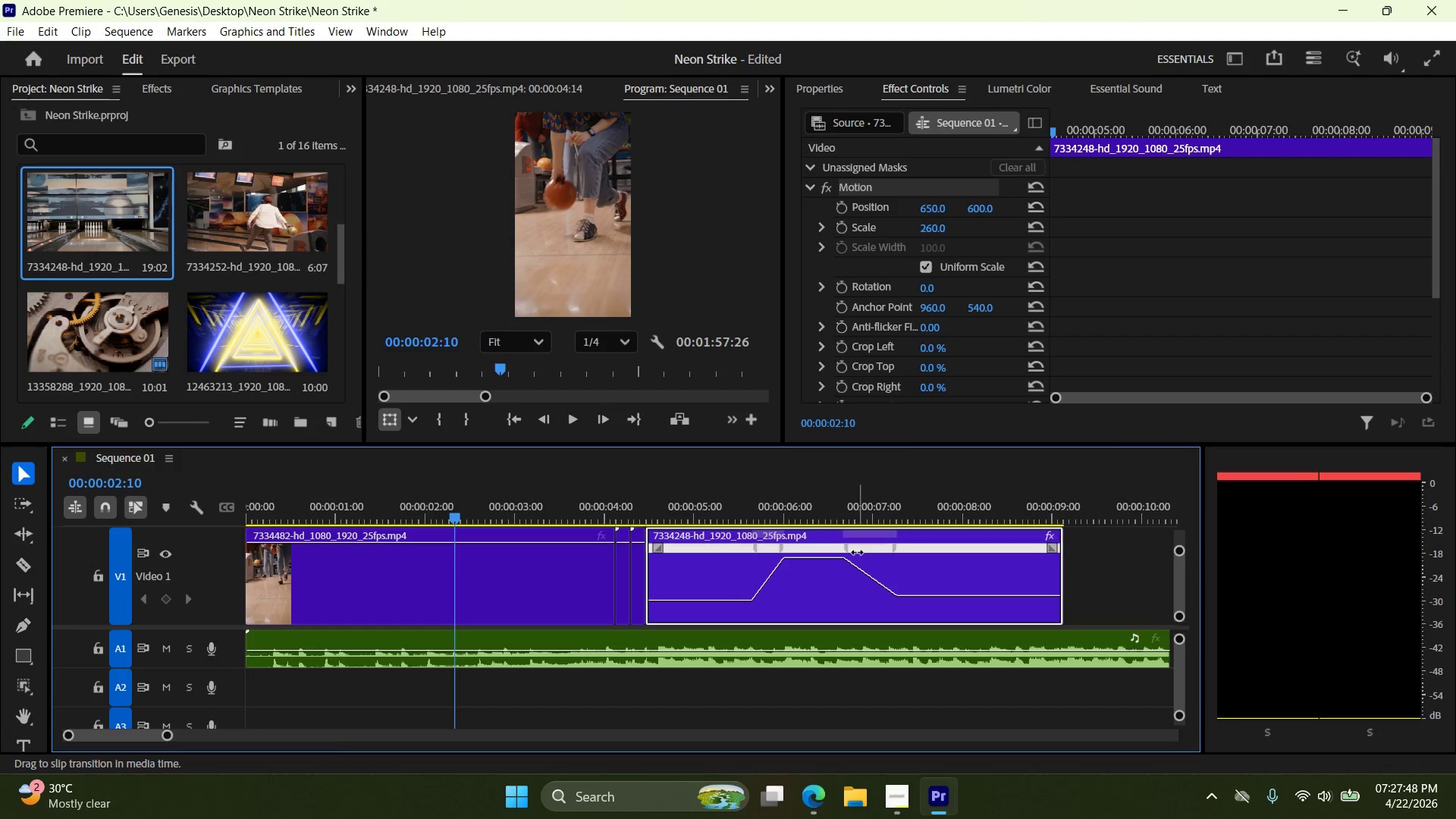 
left_click_drag(start_coordinate=[846, 550], to_coordinate=[857, 551])
 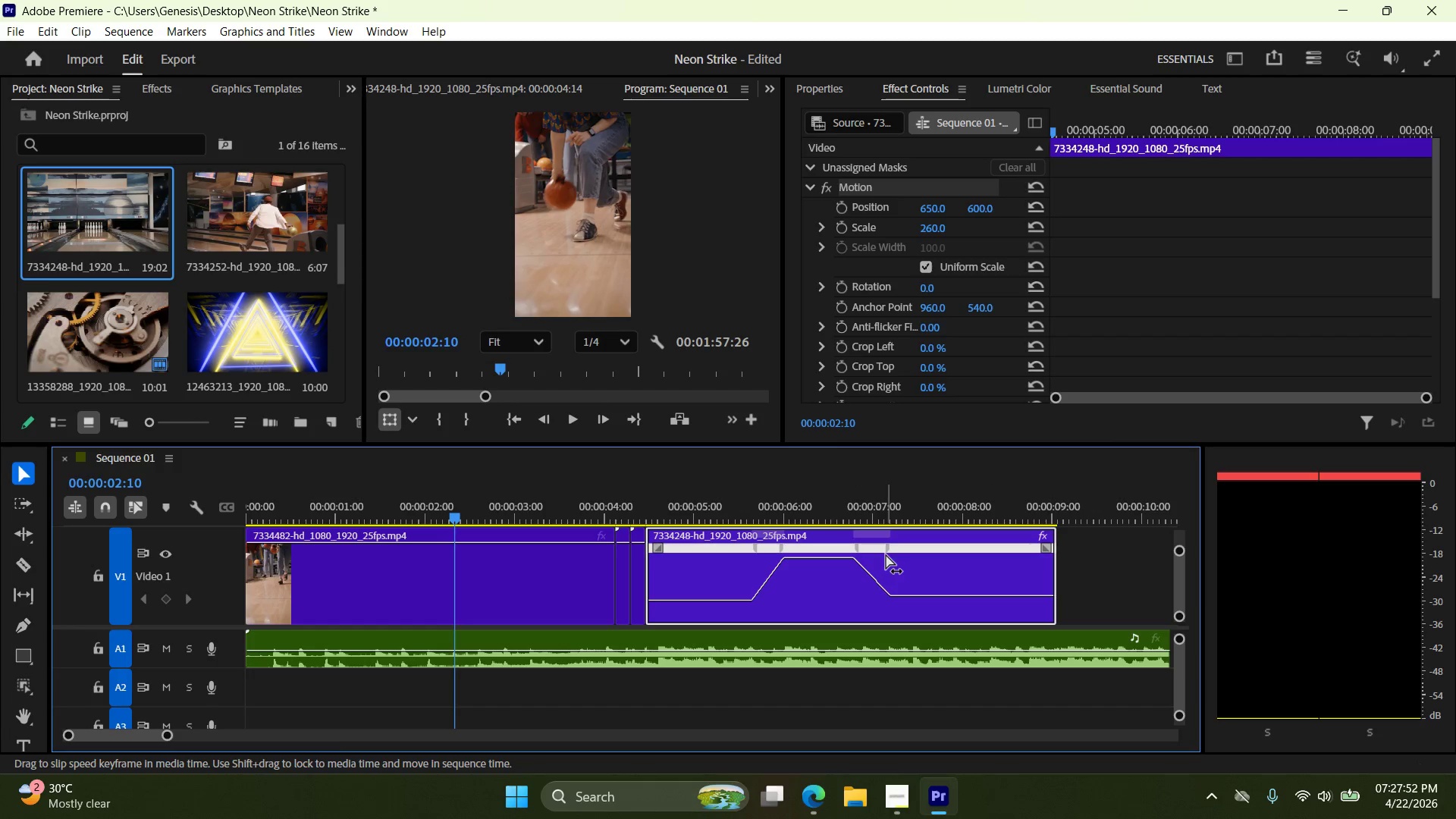 
left_click_drag(start_coordinate=[886, 554], to_coordinate=[945, 554])
 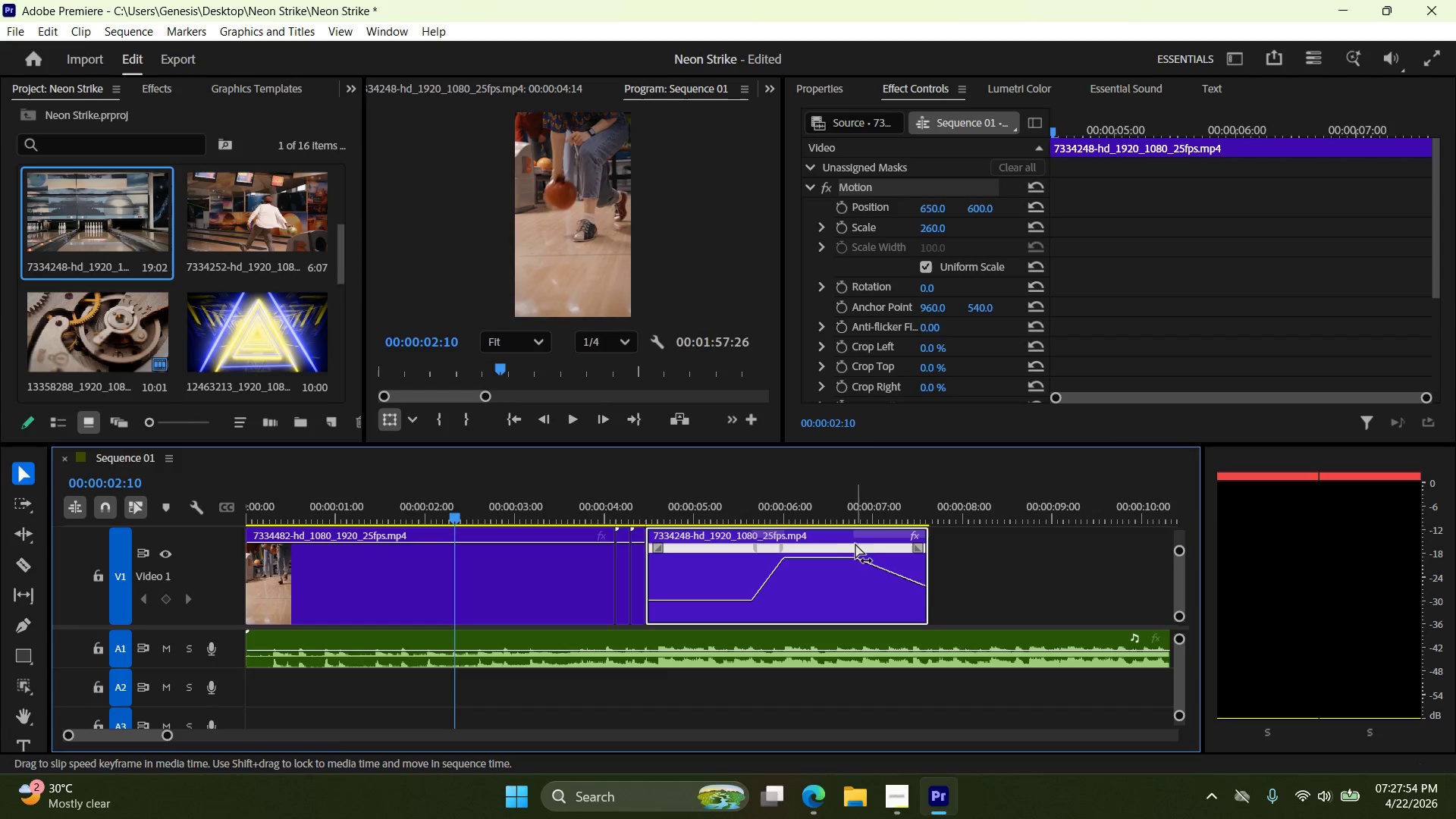 
left_click_drag(start_coordinate=[856, 546], to_coordinate=[896, 546])
 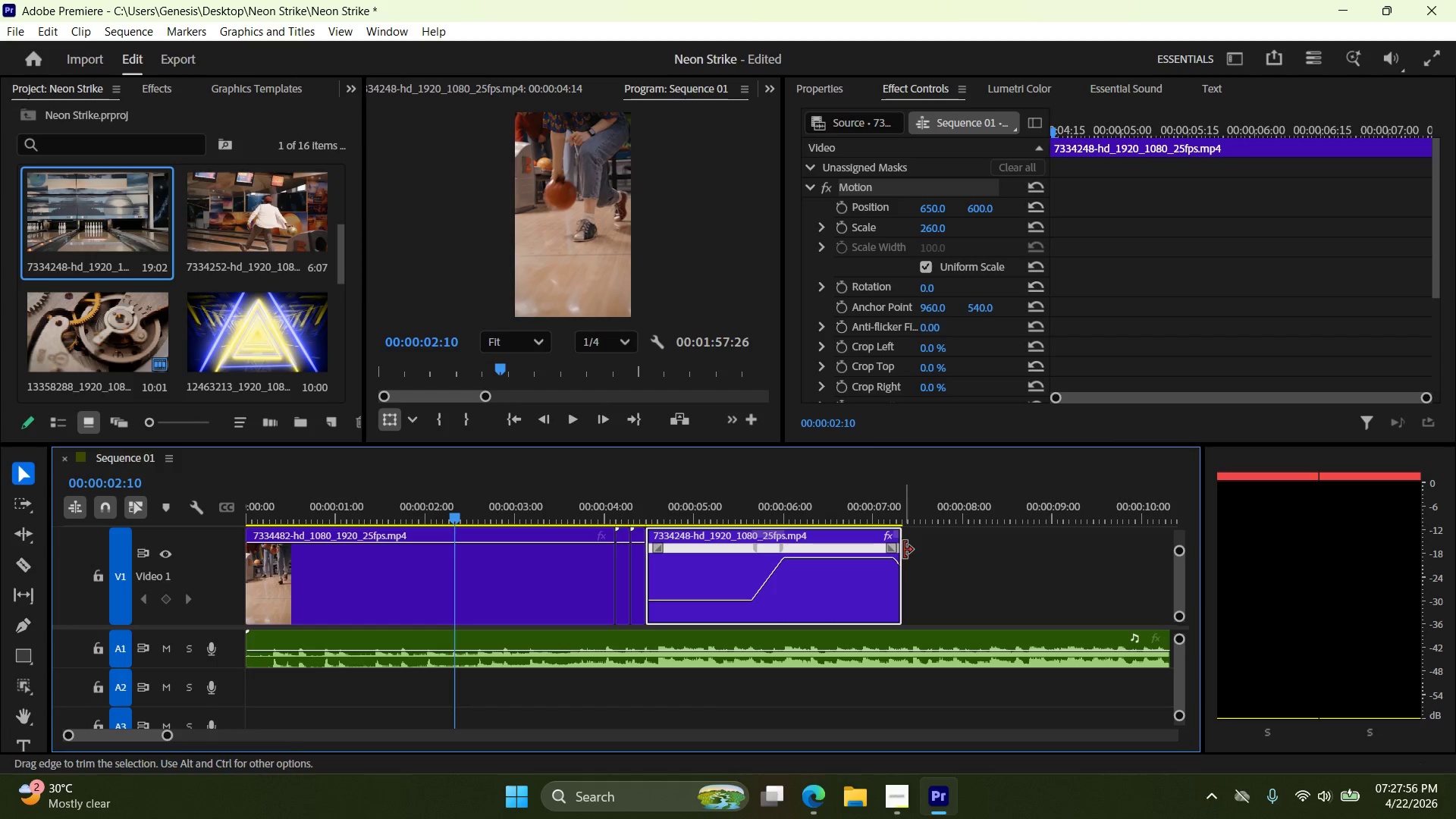 
left_click([902, 551])
 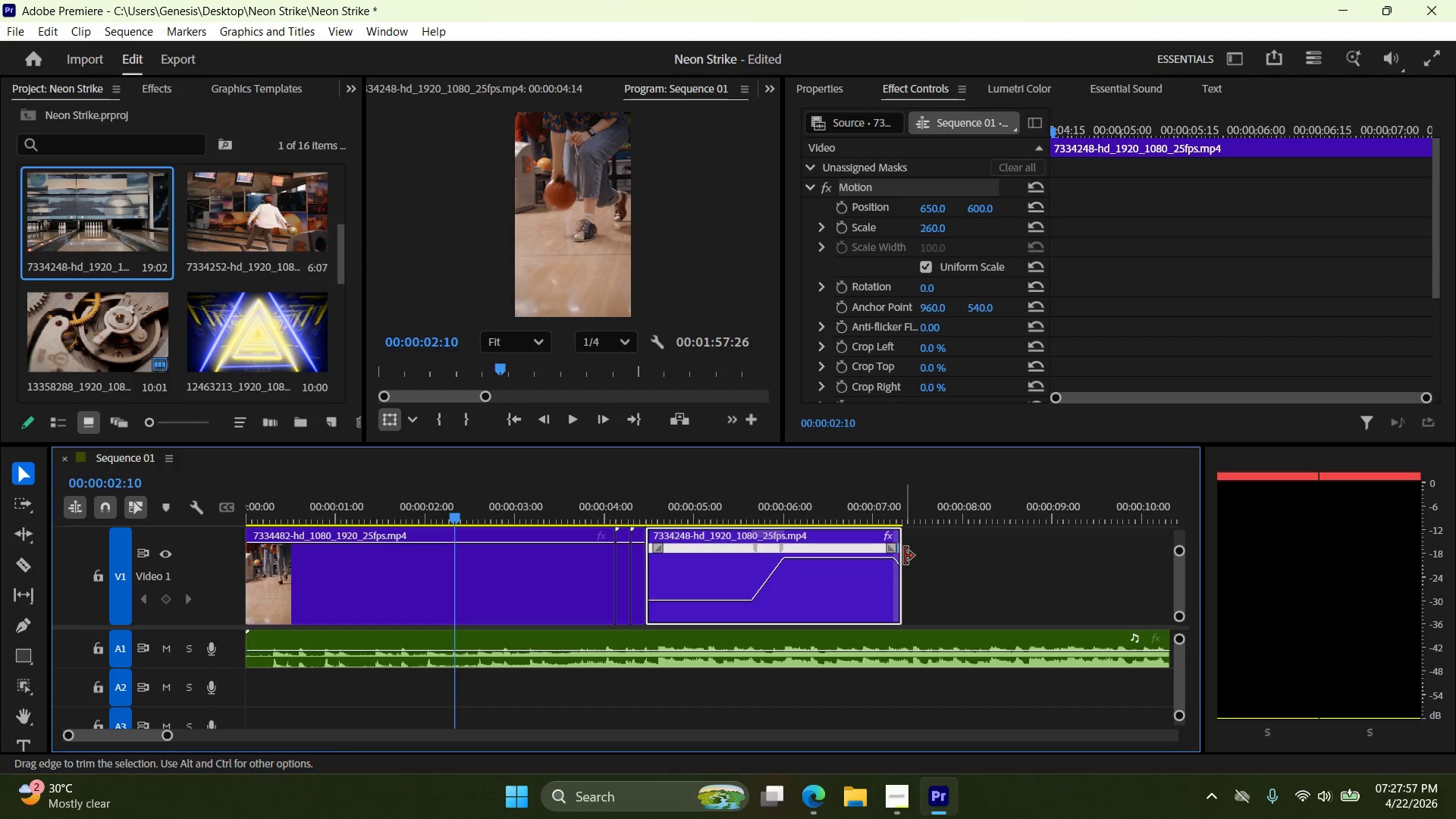 
left_click_drag(start_coordinate=[905, 556], to_coordinate=[1085, 569])
 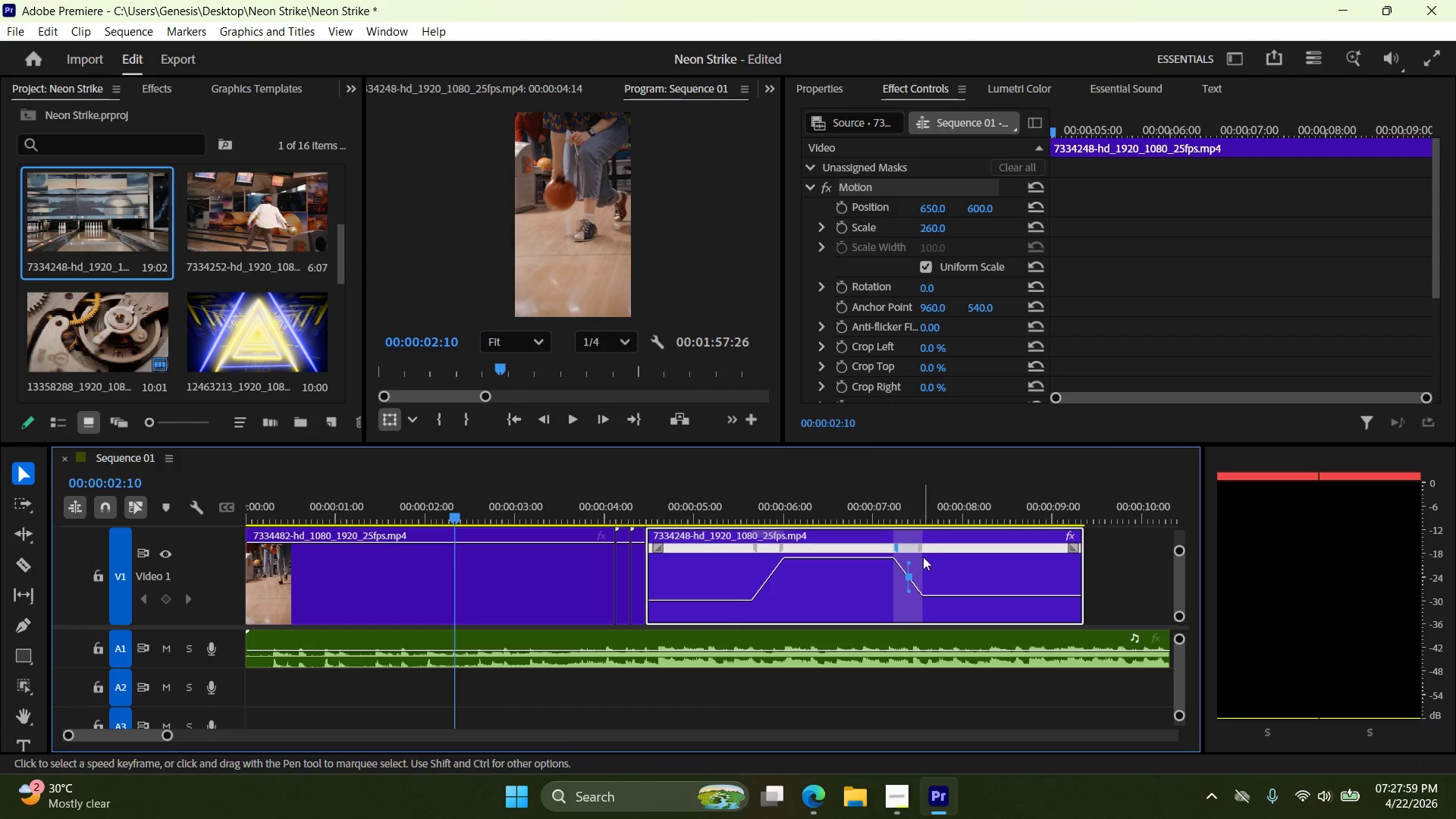 
left_click([934, 560])
 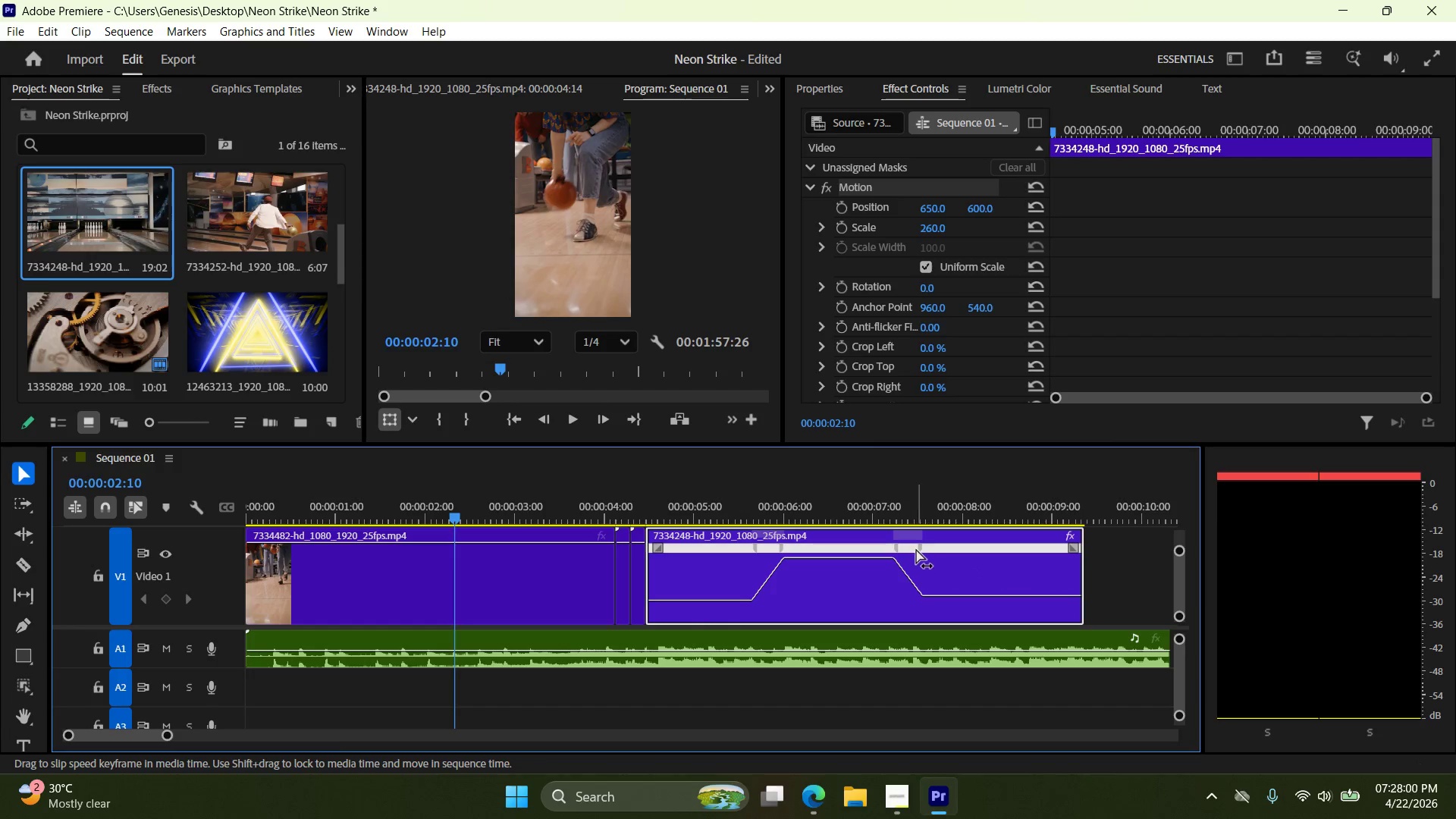 
left_click_drag(start_coordinate=[919, 548], to_coordinate=[949, 548])
 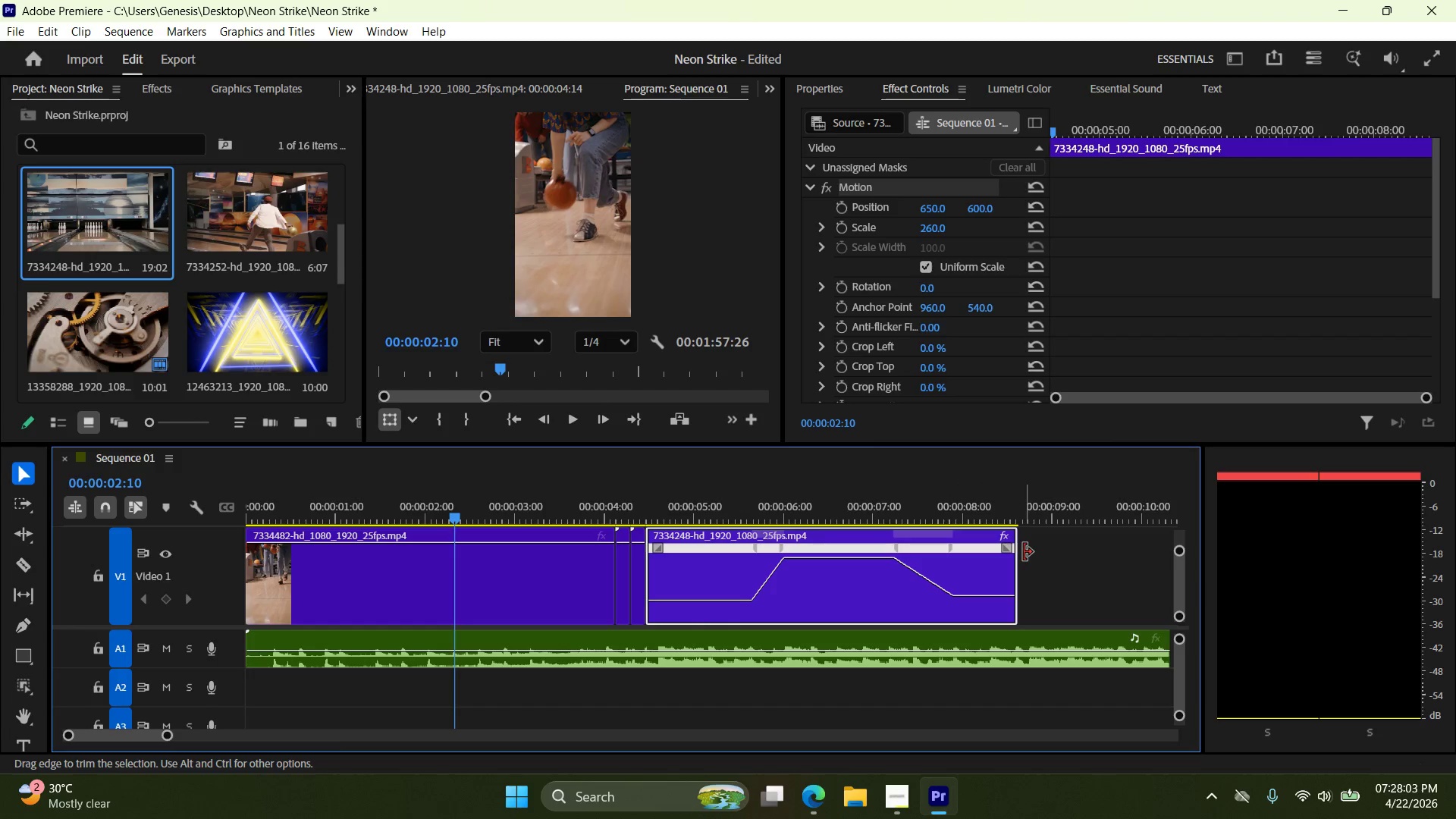 
left_click_drag(start_coordinate=[1018, 554], to_coordinate=[1074, 557])
 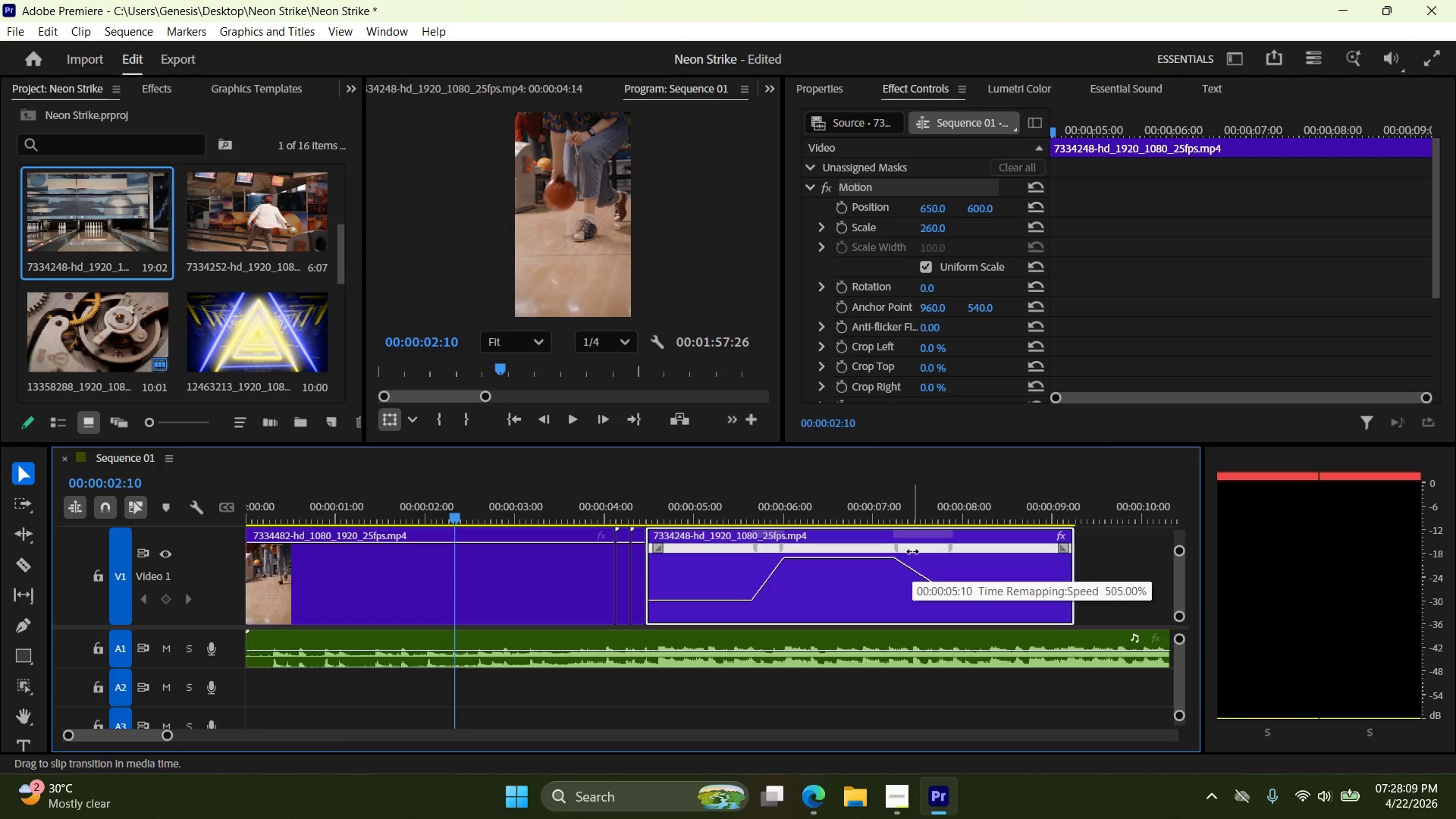 
wait(6.17)
 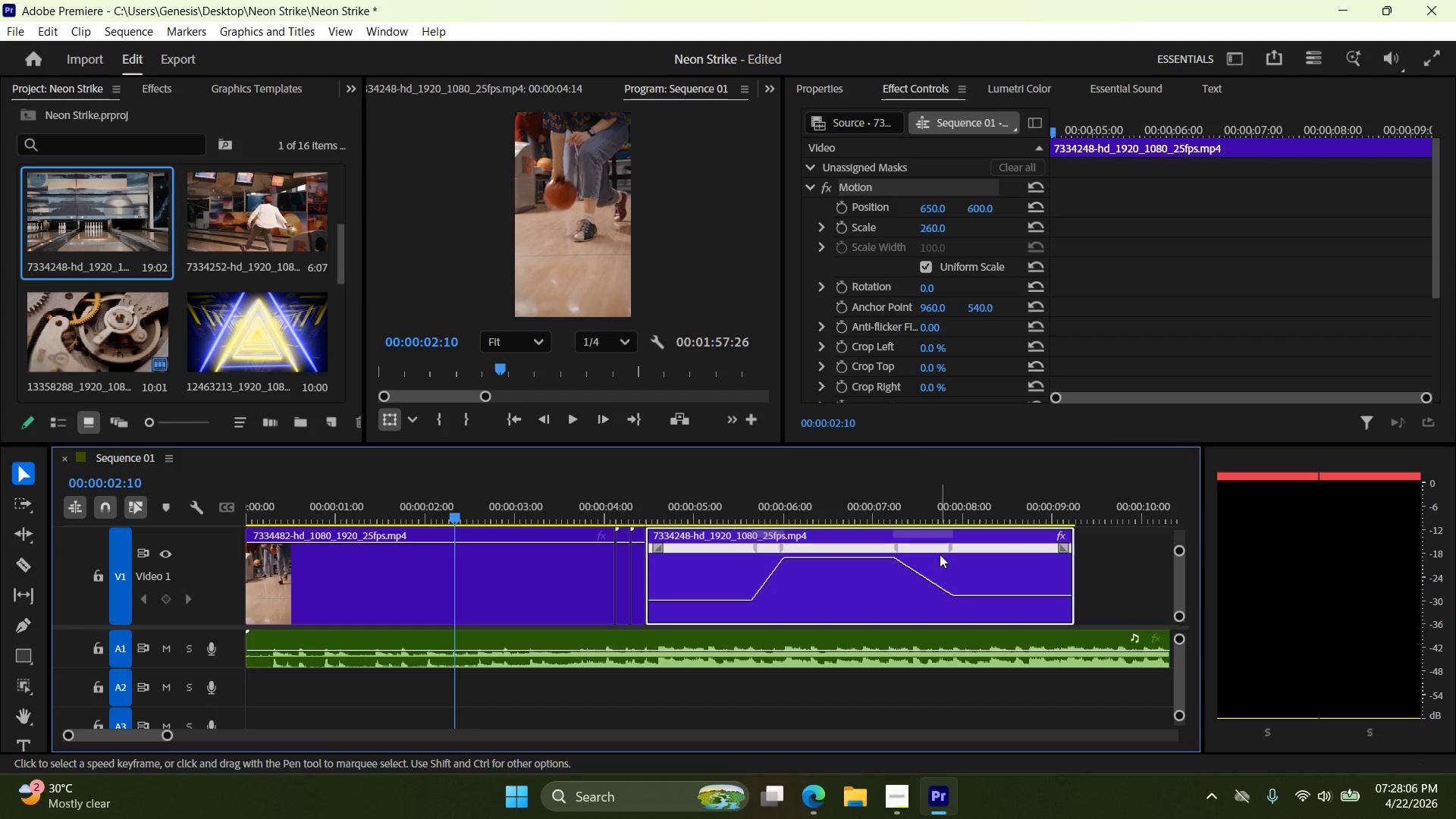 
left_click_drag(start_coordinate=[896, 548], to_coordinate=[918, 545])
 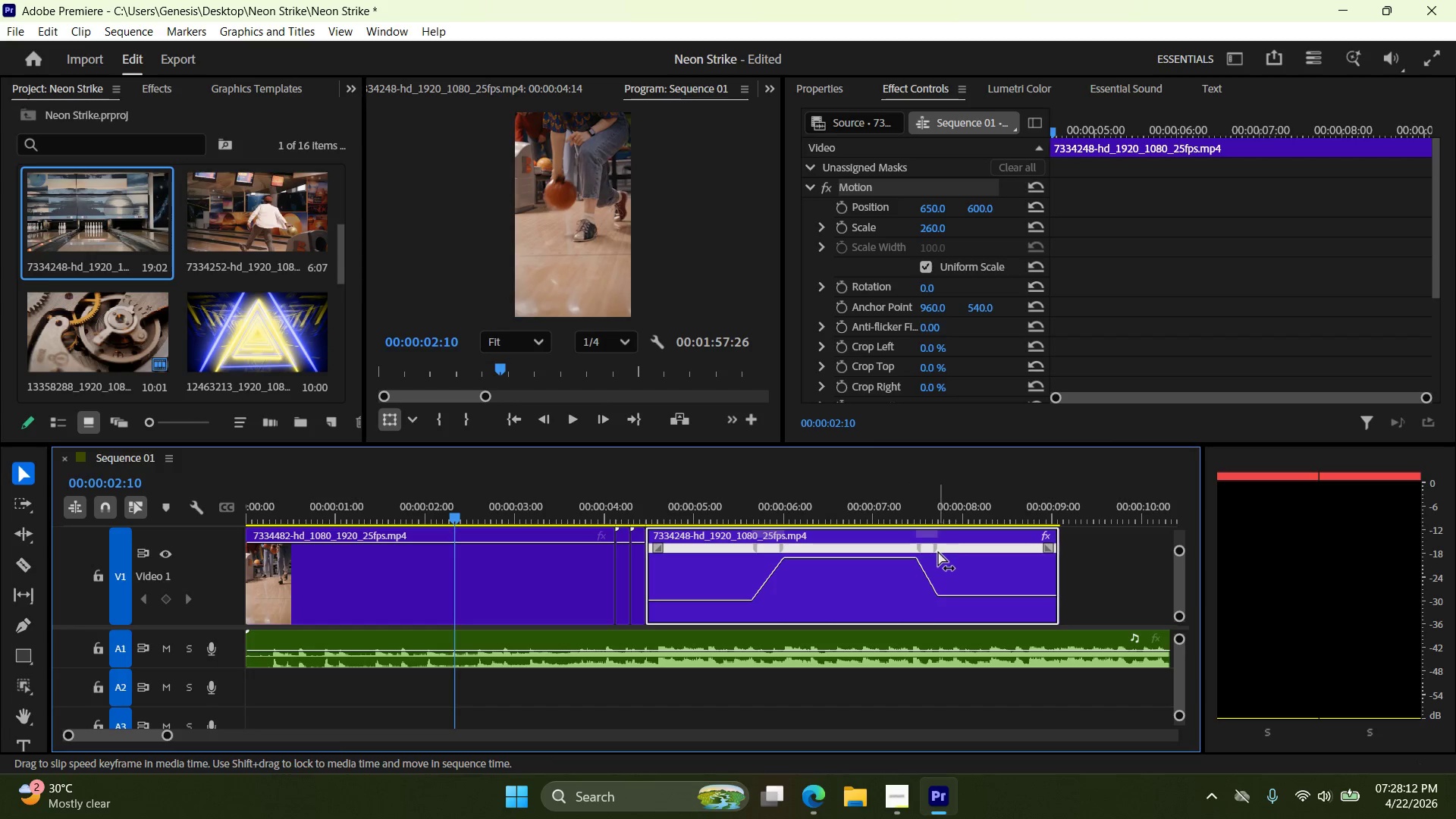 
left_click_drag(start_coordinate=[937, 551], to_coordinate=[972, 549])
 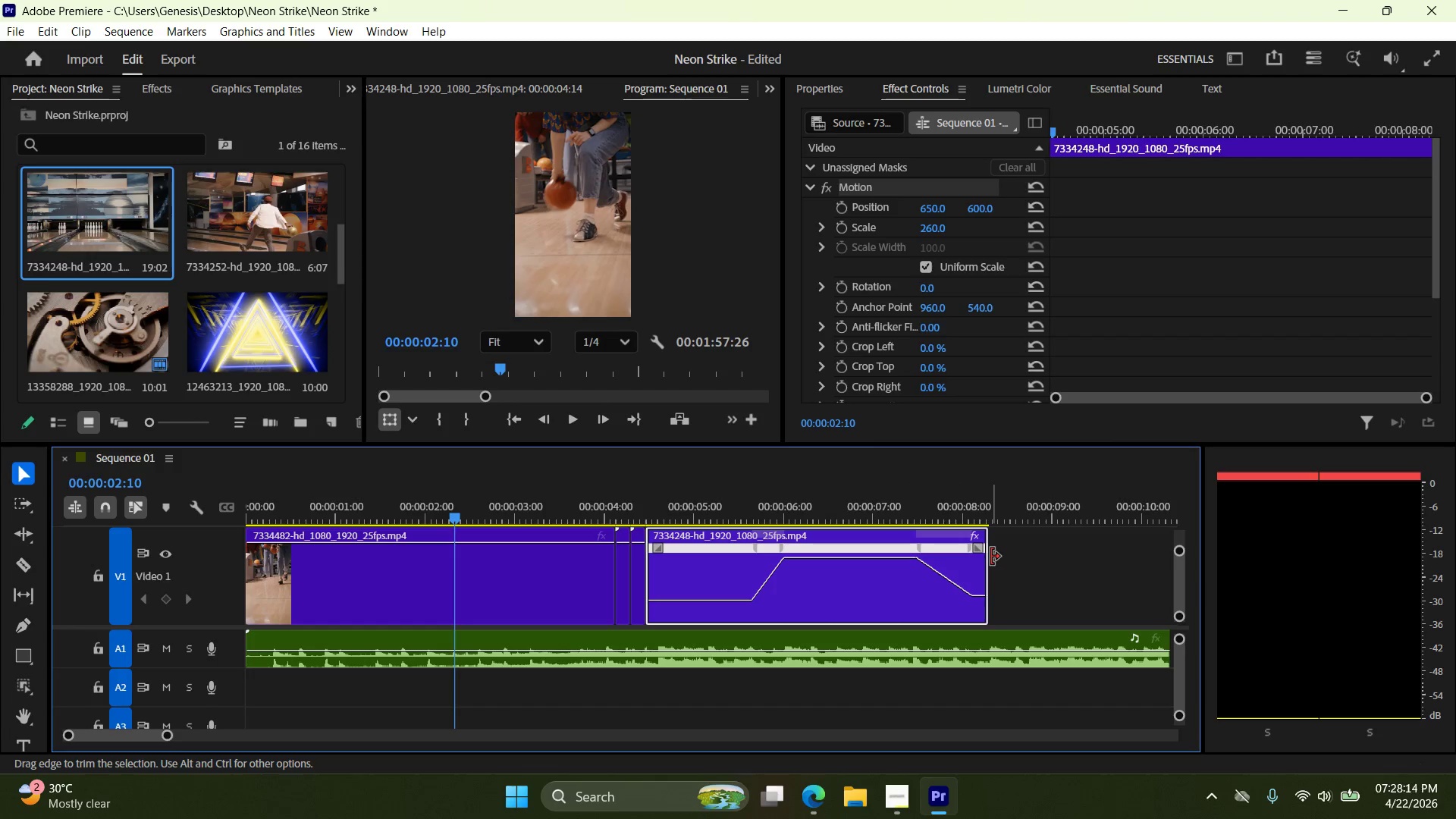 
left_click_drag(start_coordinate=[991, 557], to_coordinate=[1056, 561])
 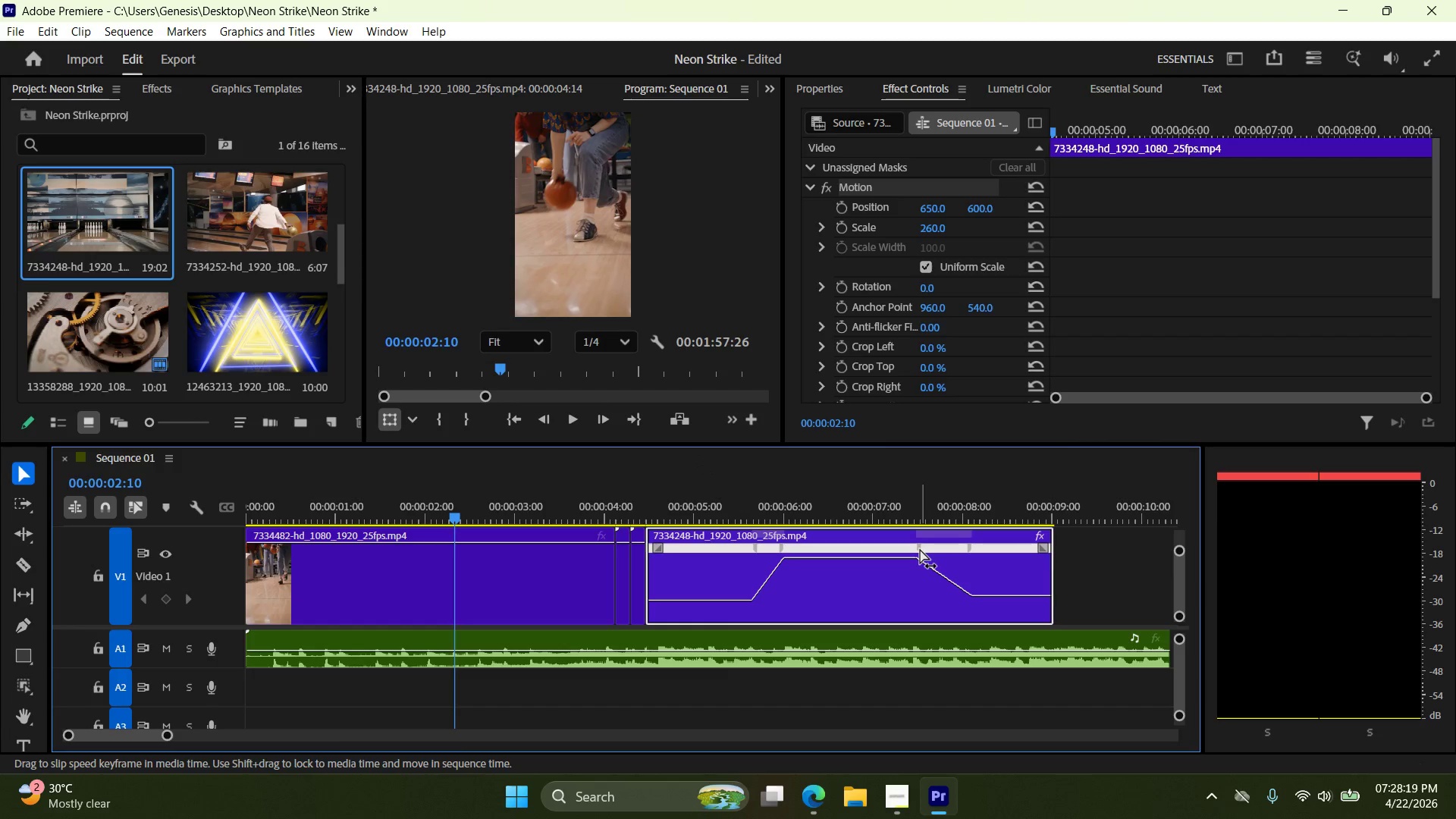 
left_click_drag(start_coordinate=[920, 548], to_coordinate=[945, 548])
 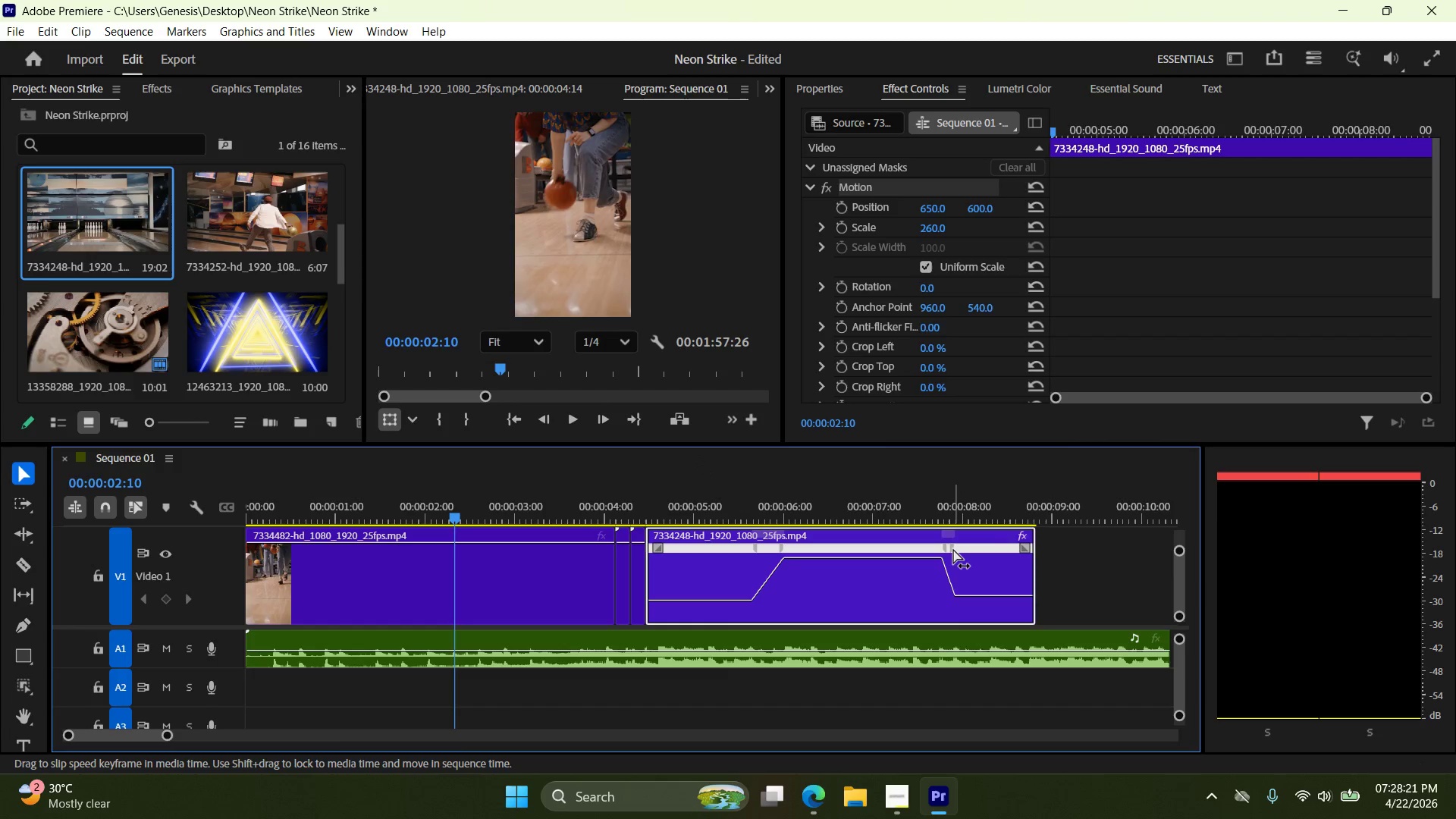 
left_click_drag(start_coordinate=[953, 549], to_coordinate=[1008, 552])
 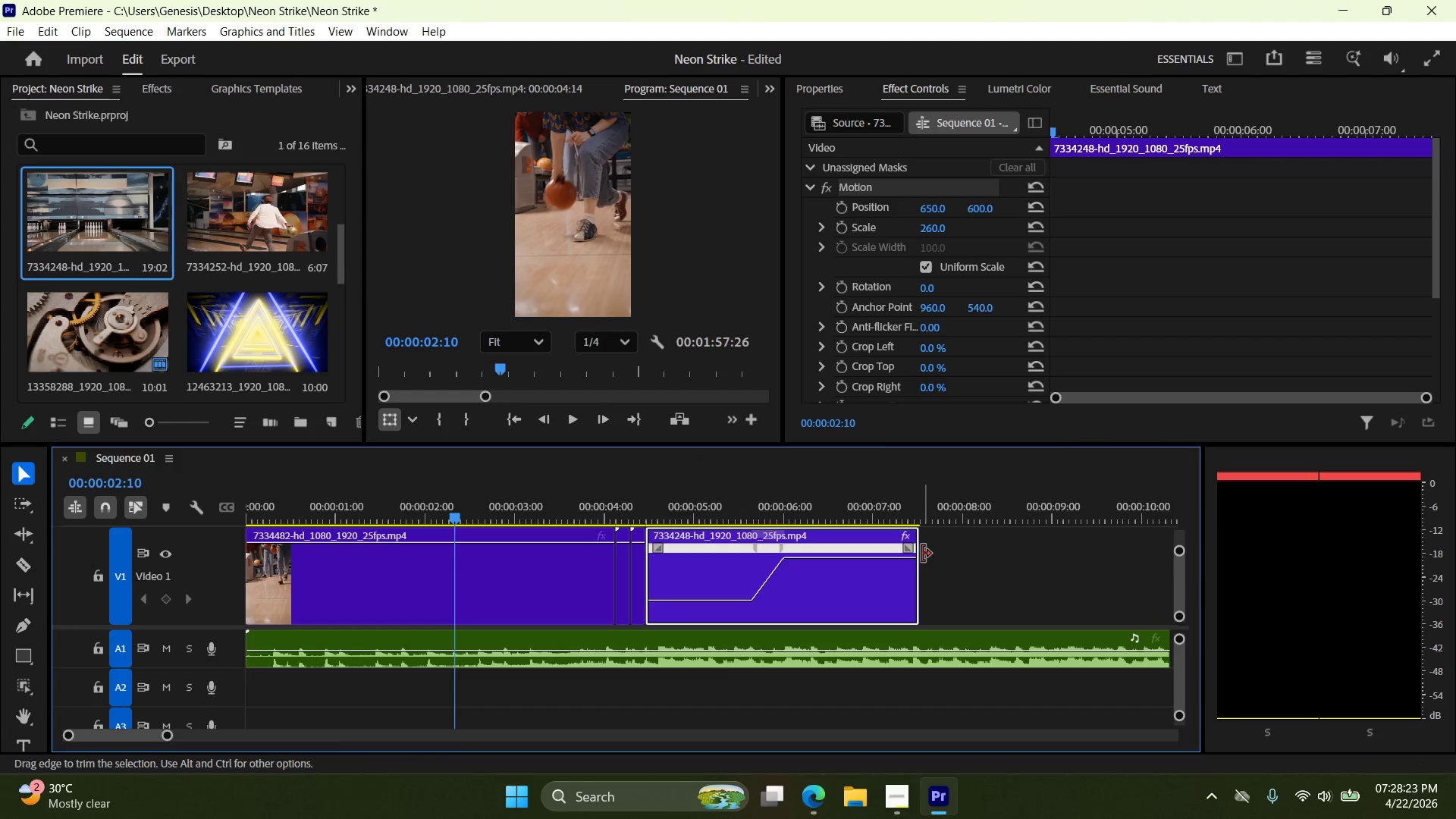 
left_click_drag(start_coordinate=[922, 554], to_coordinate=[984, 561])
 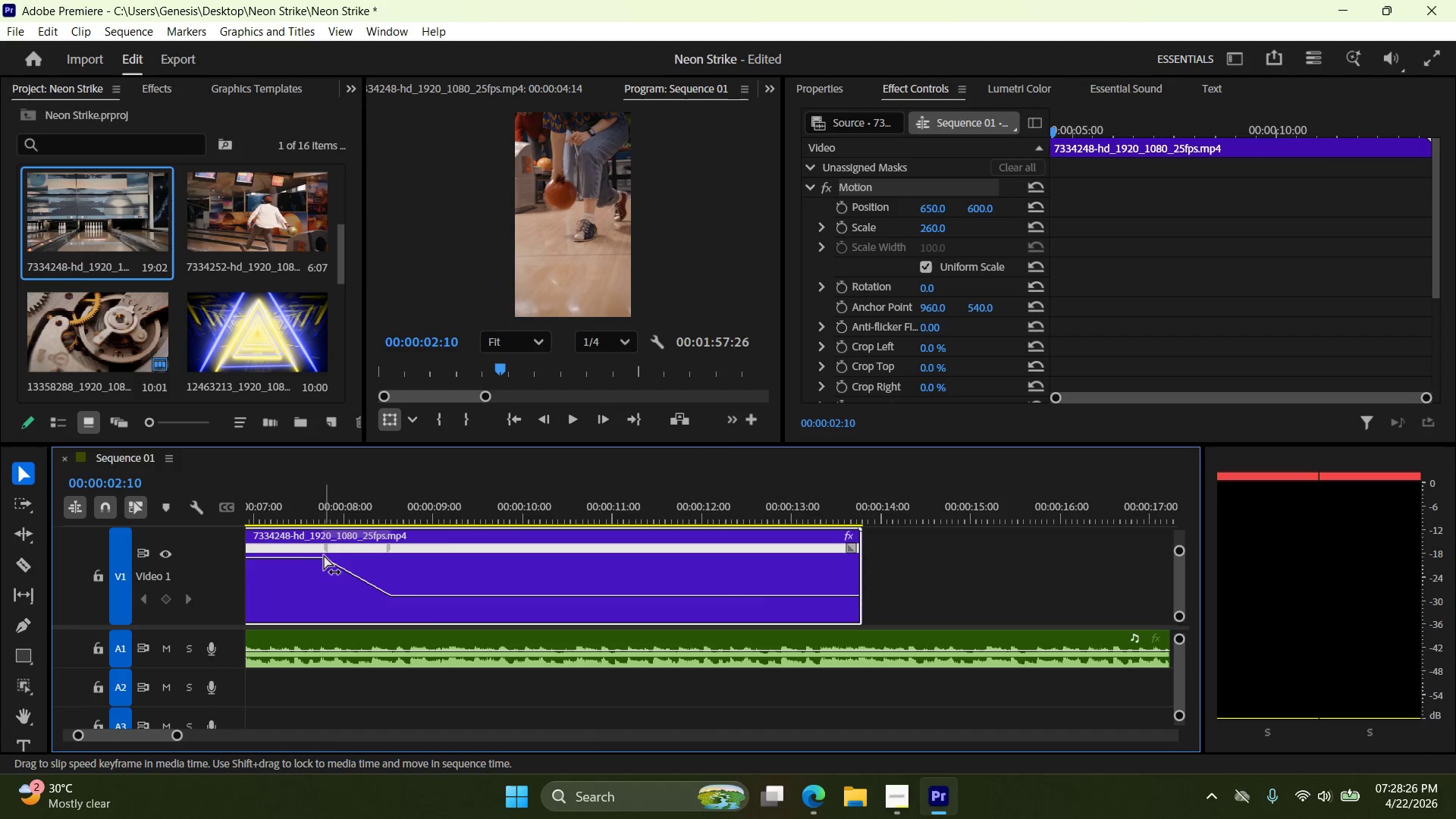 
left_click_drag(start_coordinate=[327, 549], to_coordinate=[413, 546])
 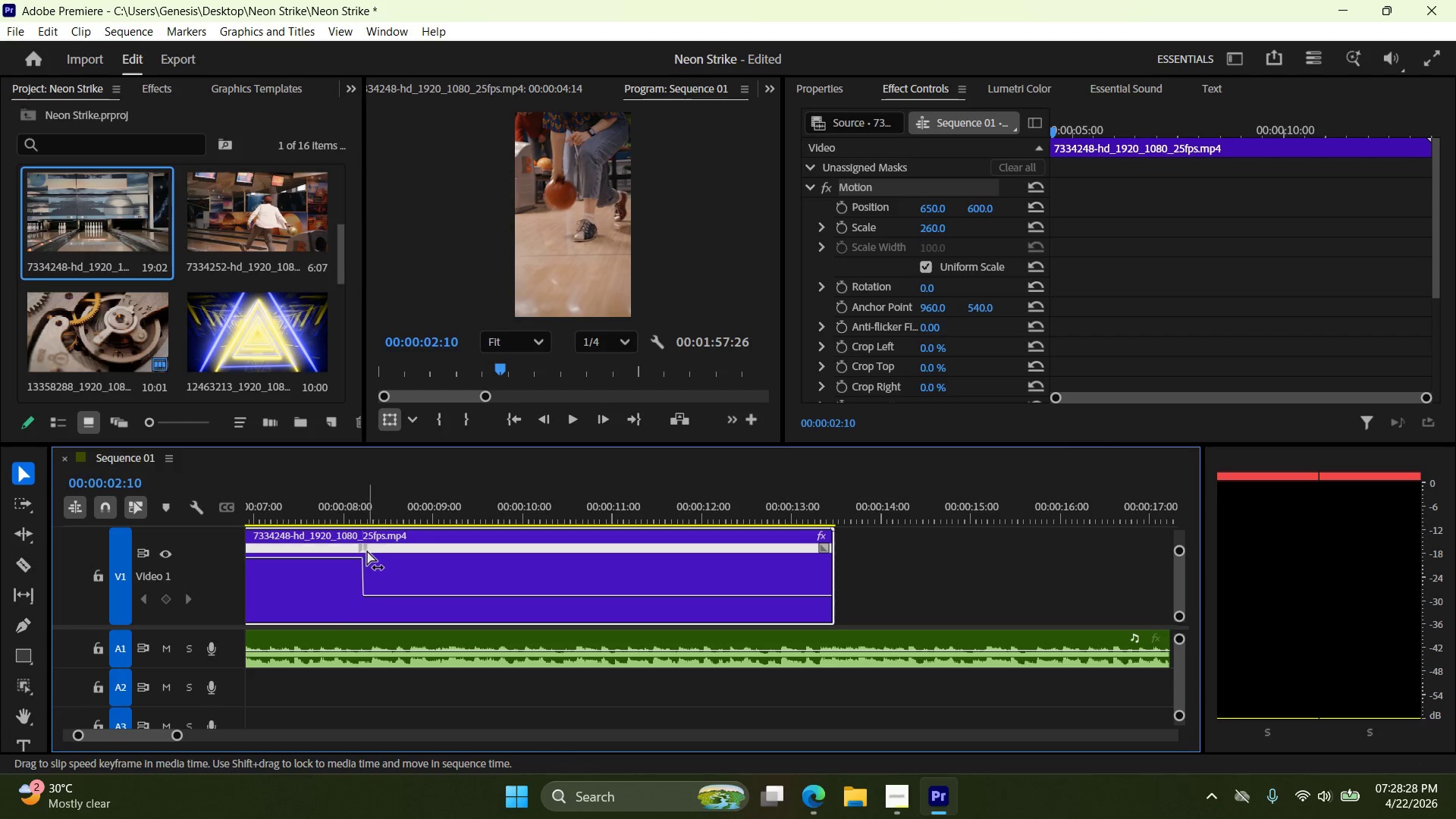 
left_click_drag(start_coordinate=[369, 549], to_coordinate=[506, 551])
 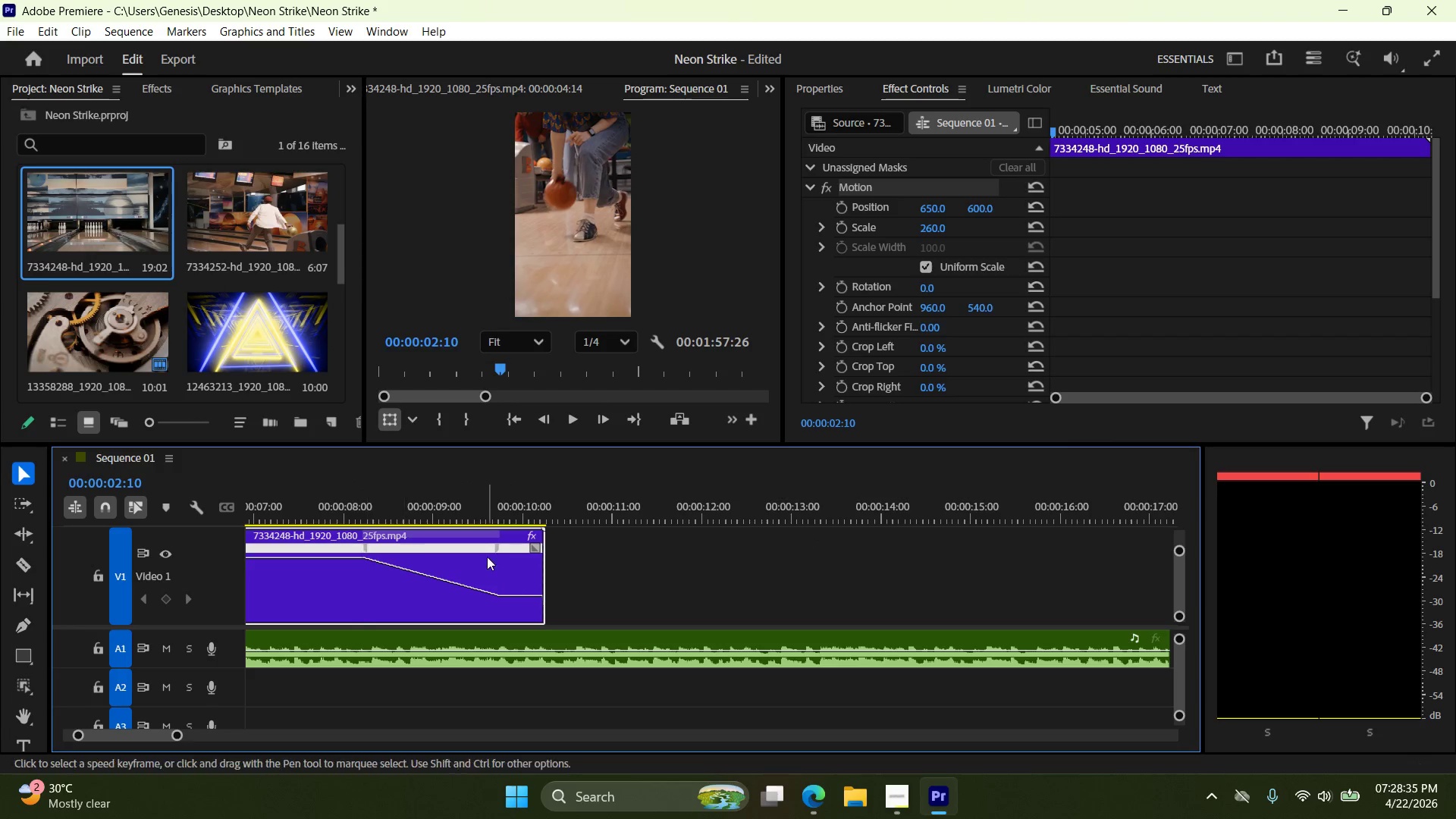 
left_click_drag(start_coordinate=[498, 549], to_coordinate=[413, 557])
 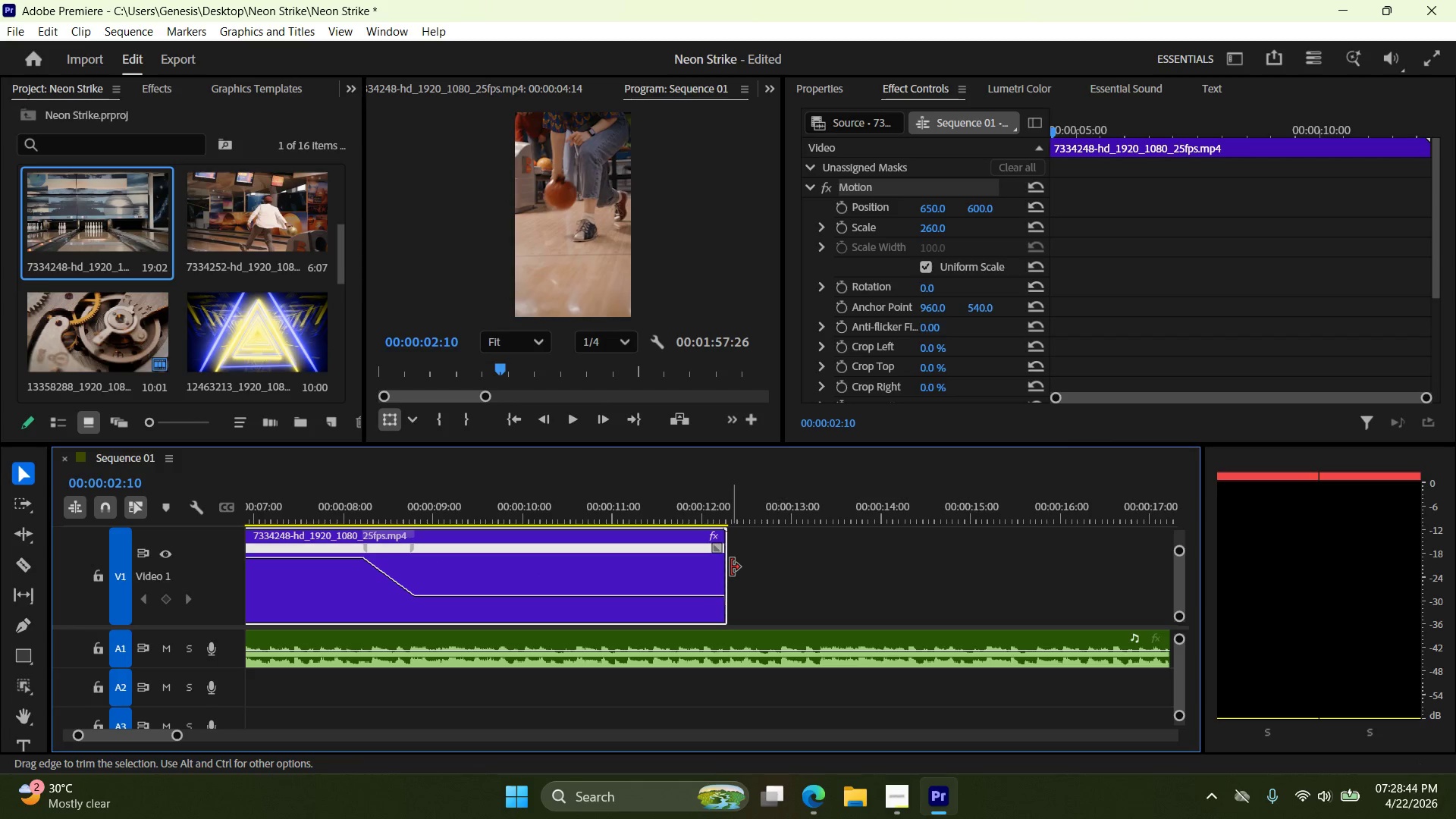 
left_click_drag(start_coordinate=[729, 567], to_coordinate=[450, 570])
 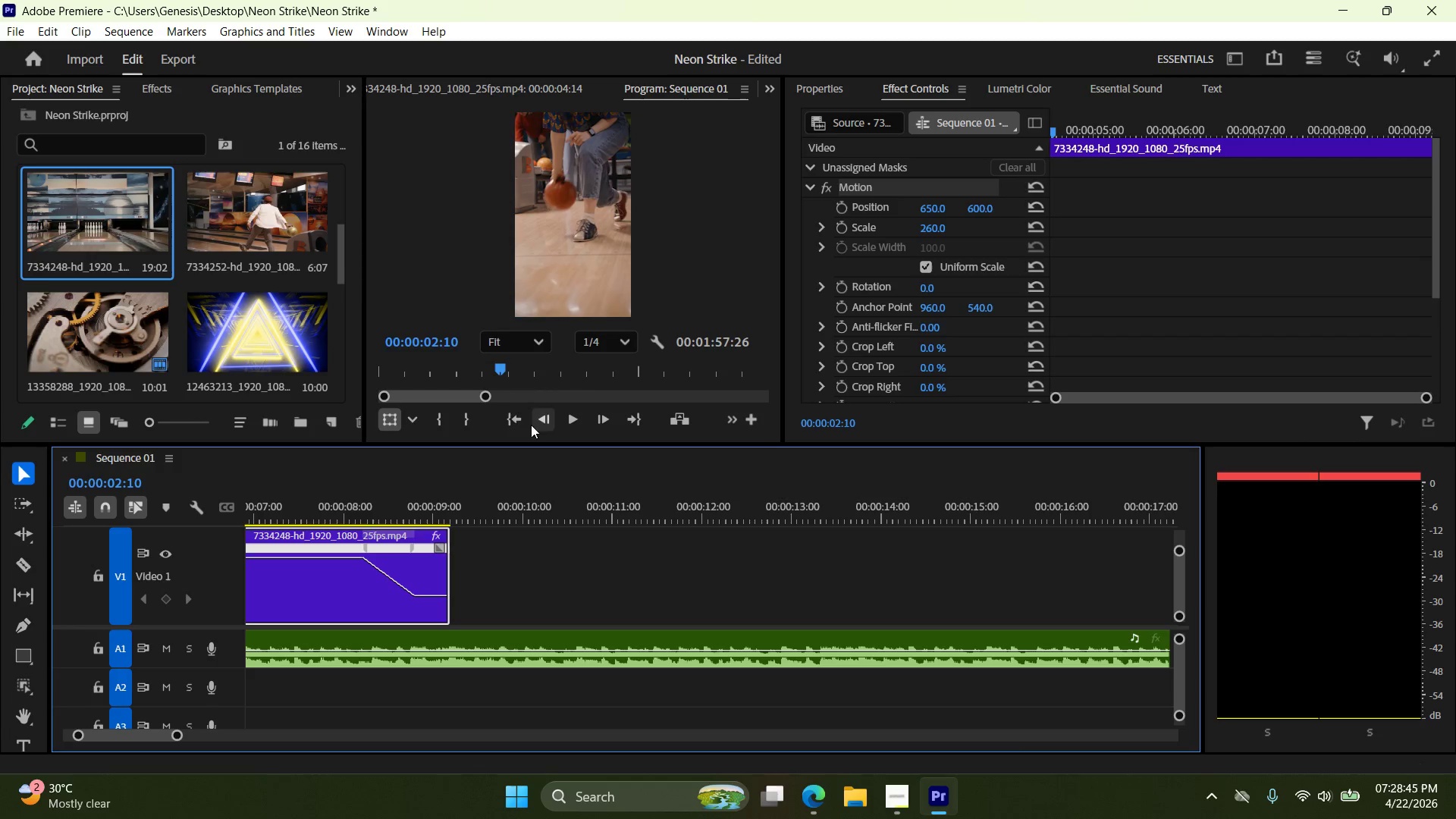 
left_click([519, 417])
 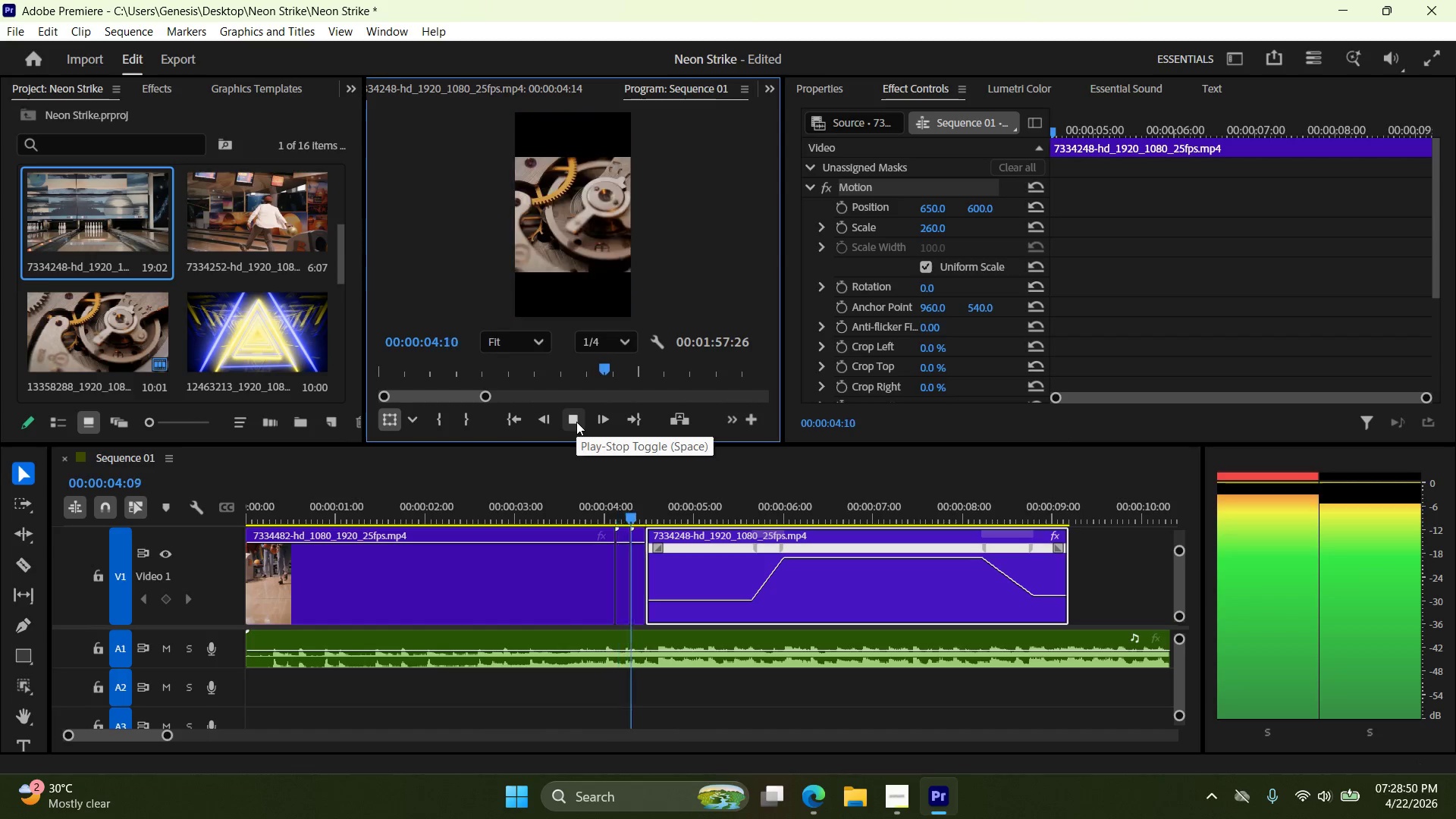 
wait(9.95)
 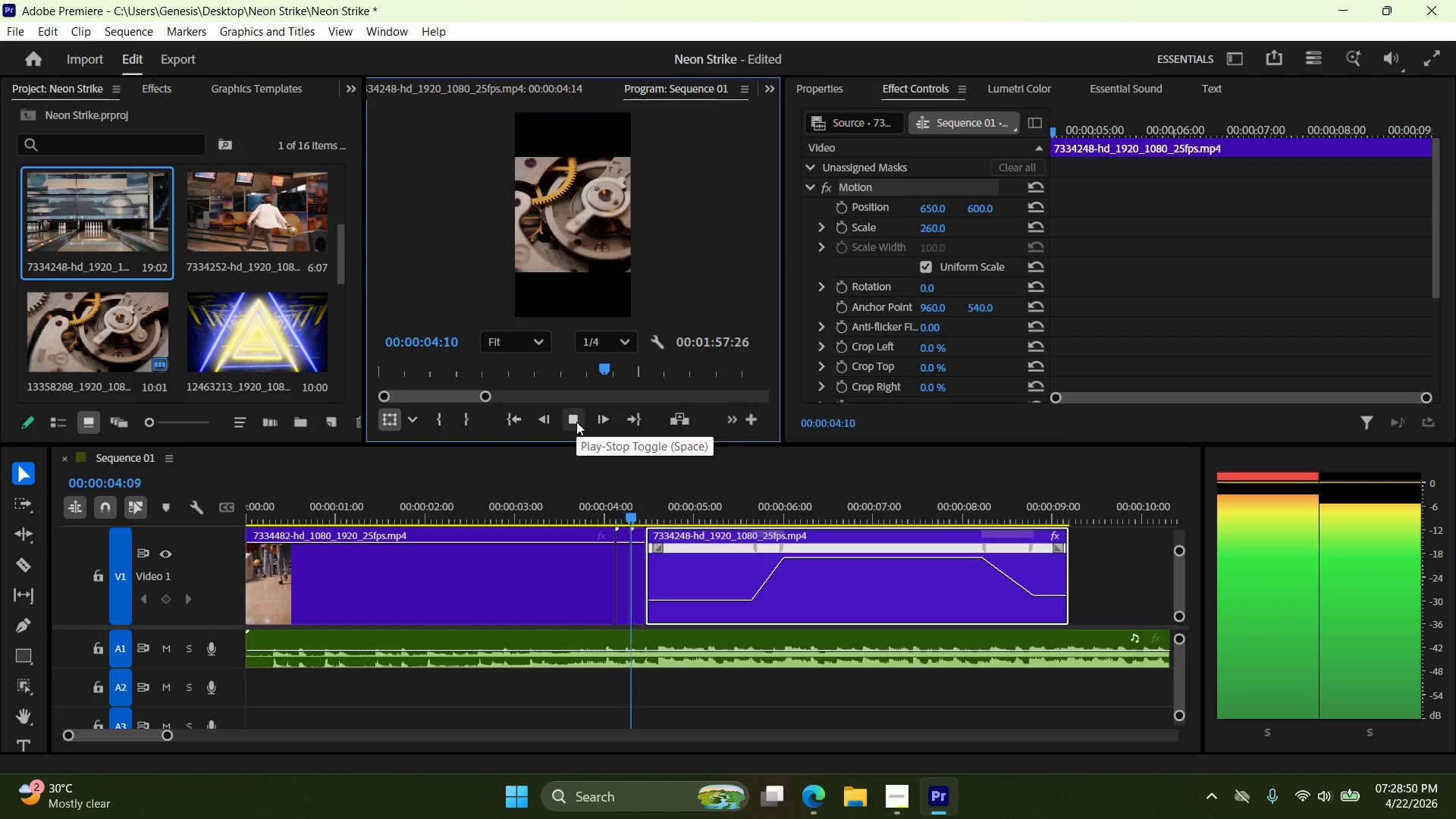 
left_click([578, 422])
 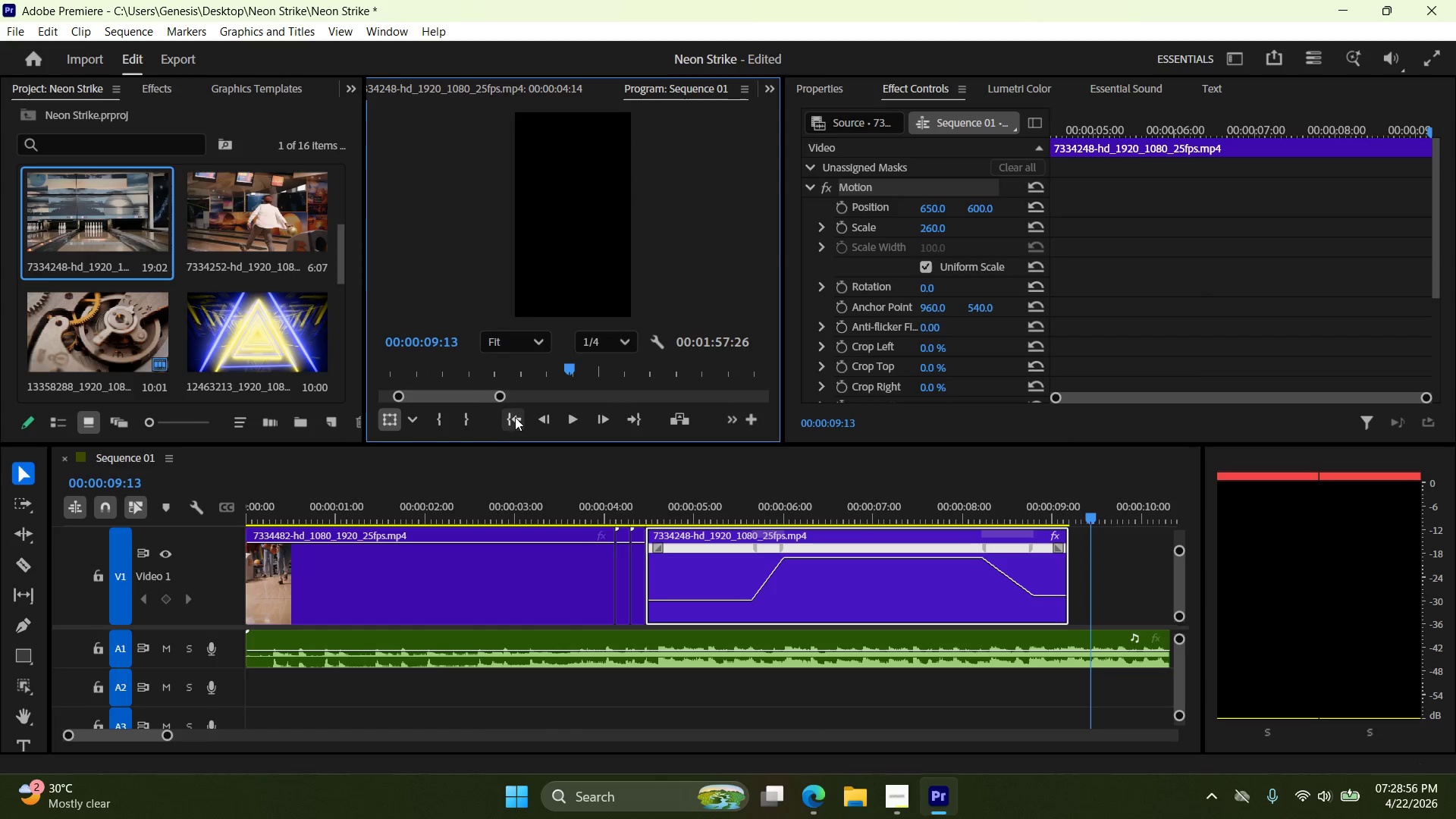 
left_click([516, 418])
 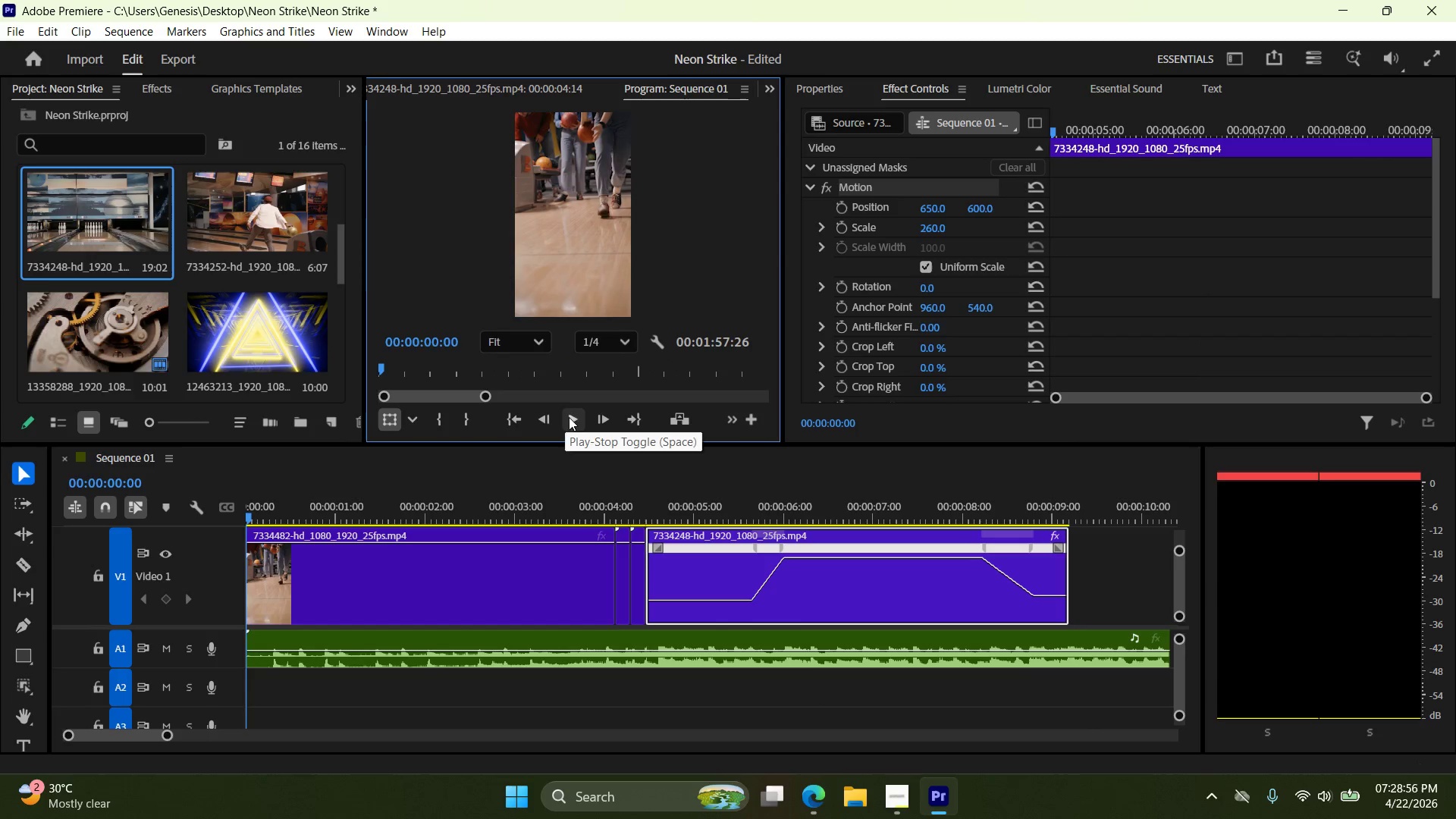 
left_click([576, 416])
 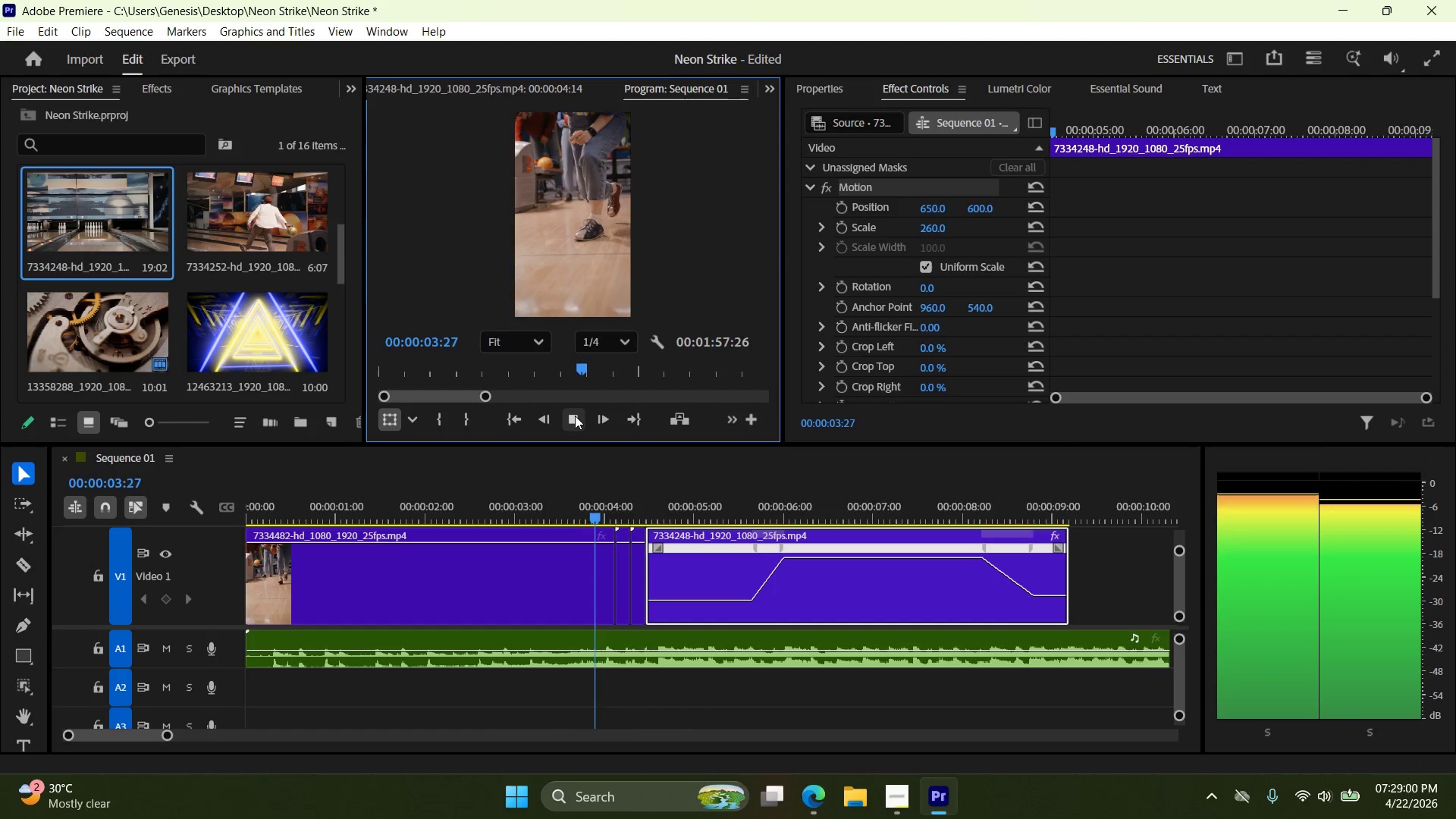 
wait(9.05)
 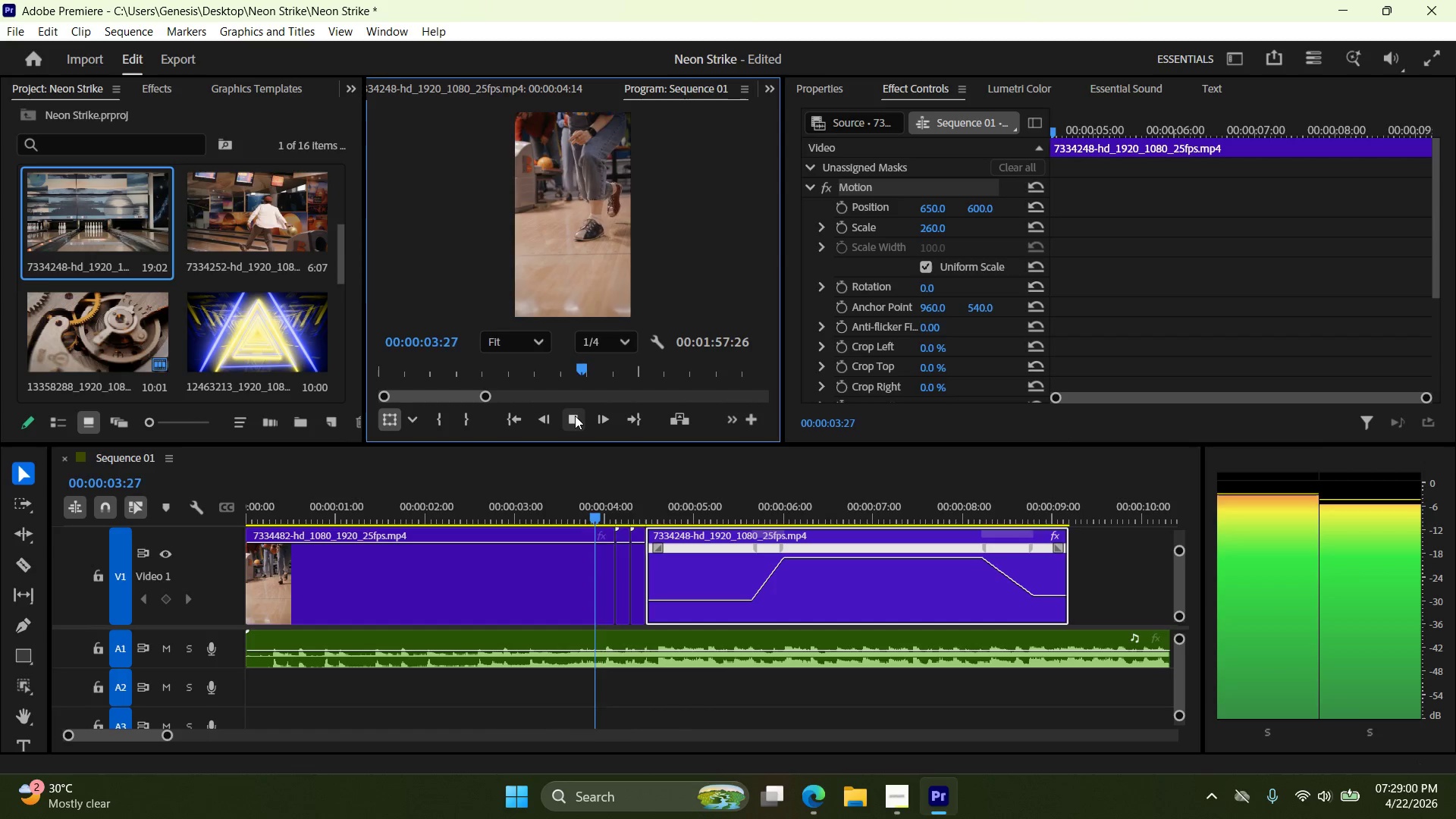 
left_click([574, 417])
 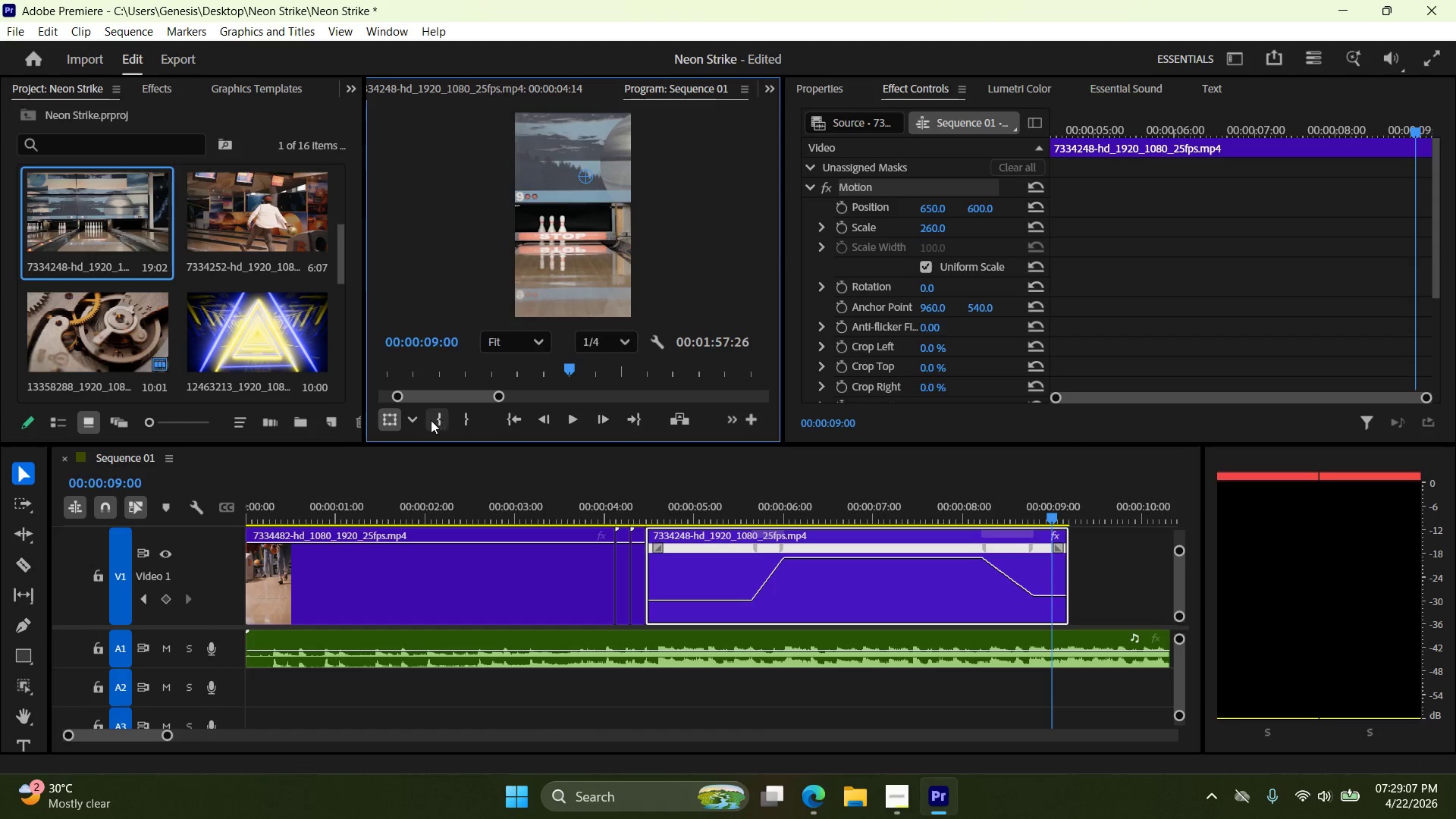 
left_click([519, 422])
 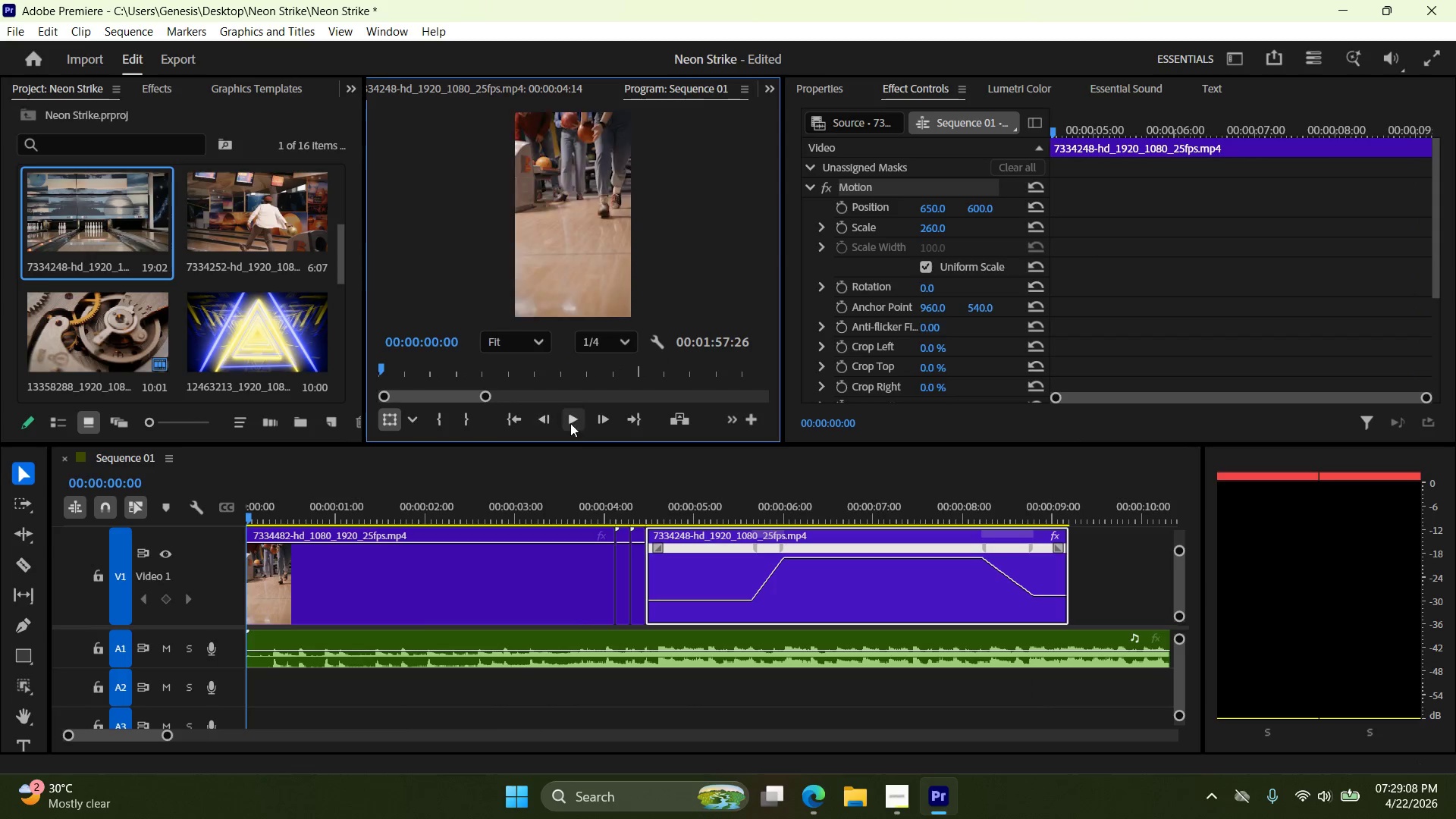 
left_click([577, 425])
 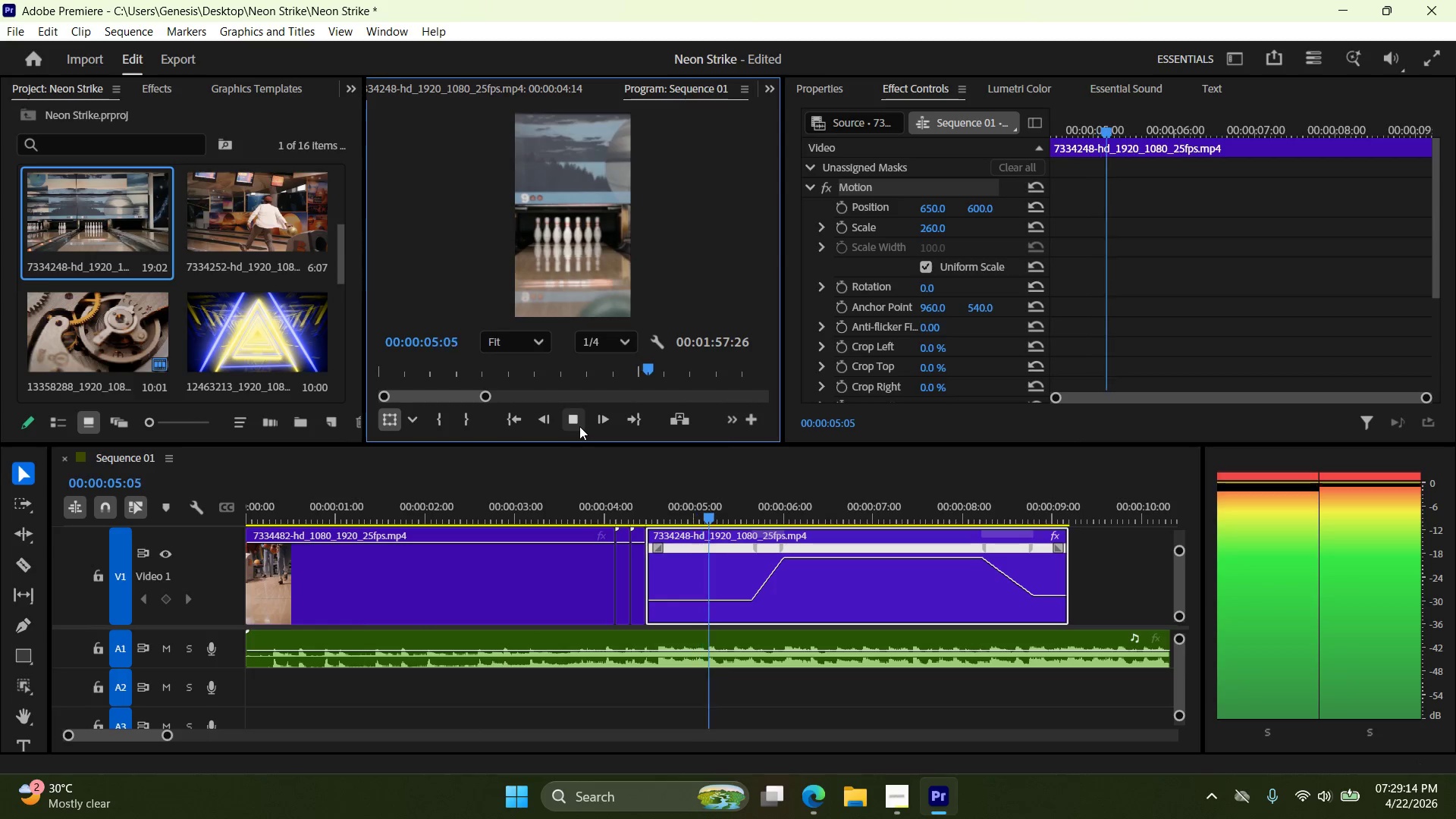 
wait(10.34)
 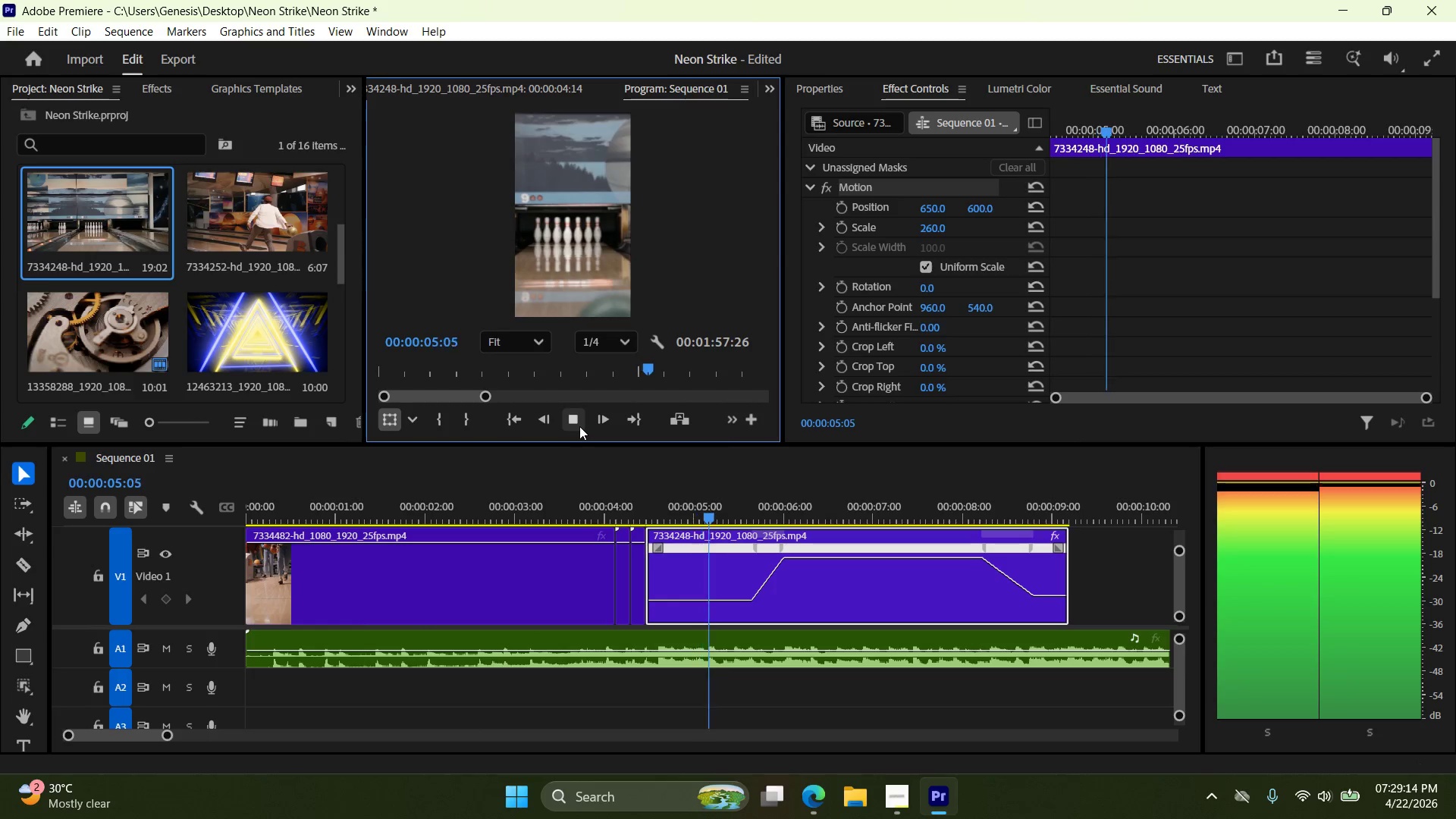 
left_click([572, 411])
 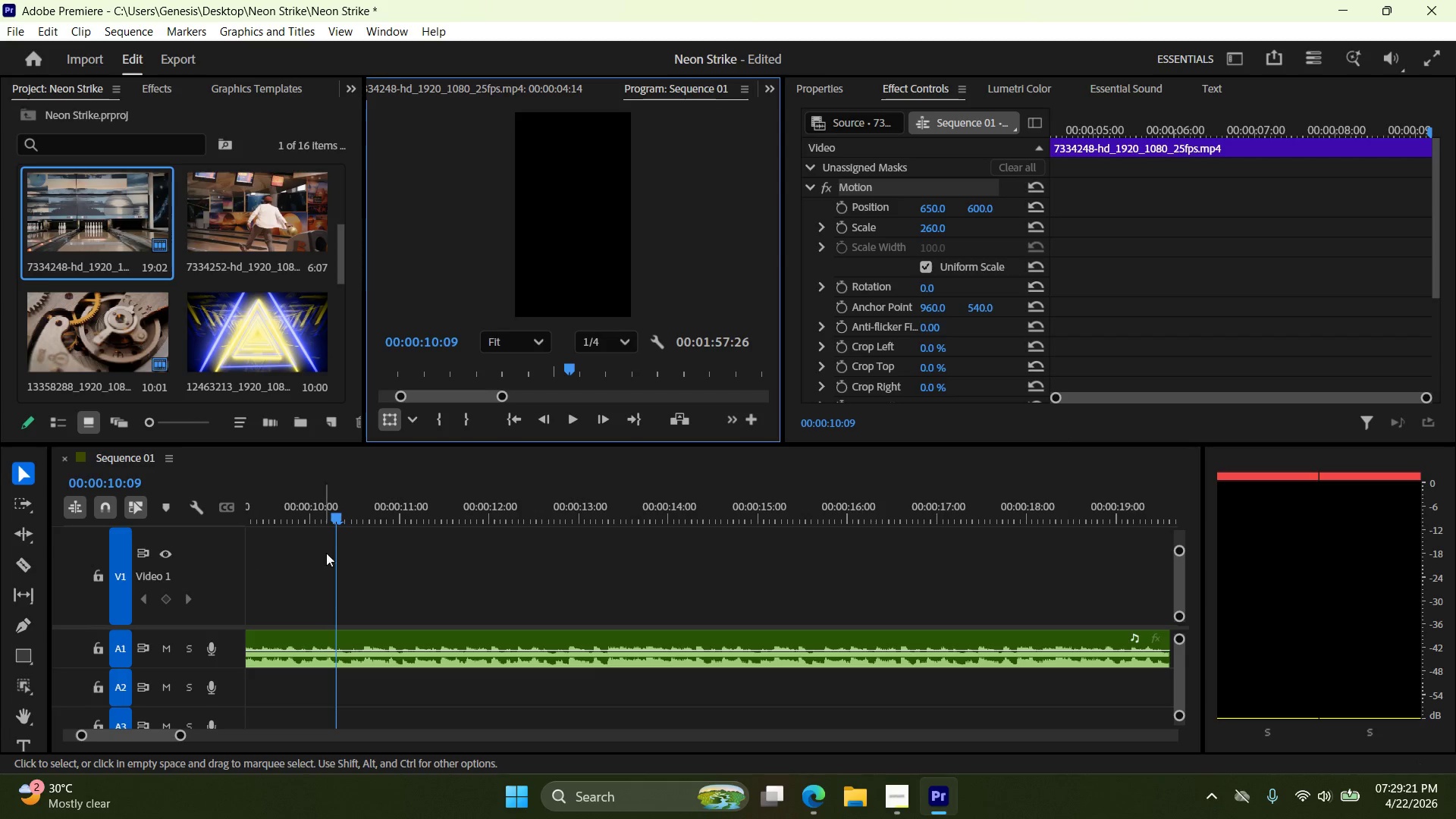 
left_click_drag(start_coordinate=[337, 520], to_coordinate=[250, 520])
 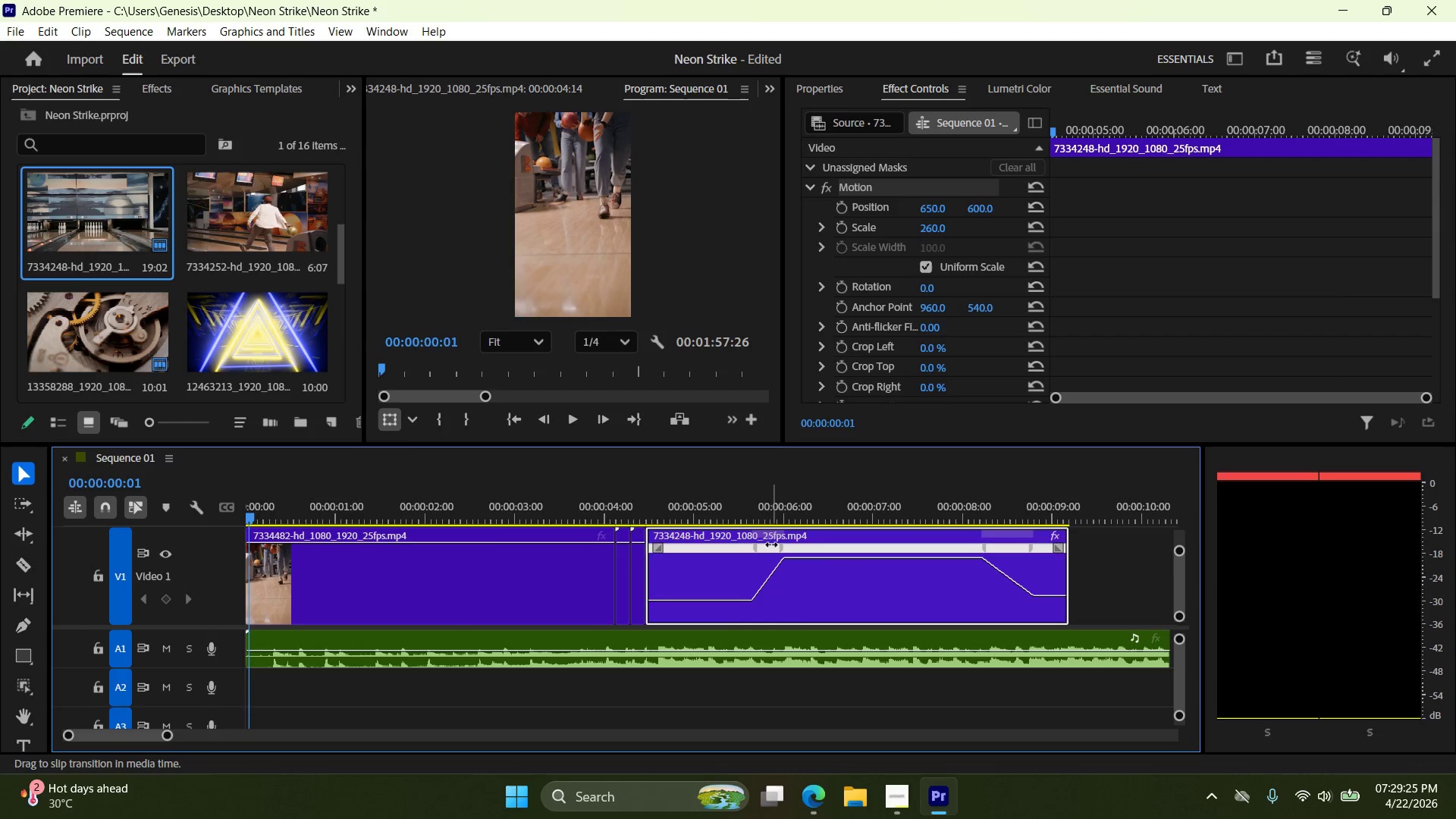 
left_click_drag(start_coordinate=[756, 548], to_coordinate=[714, 554])
 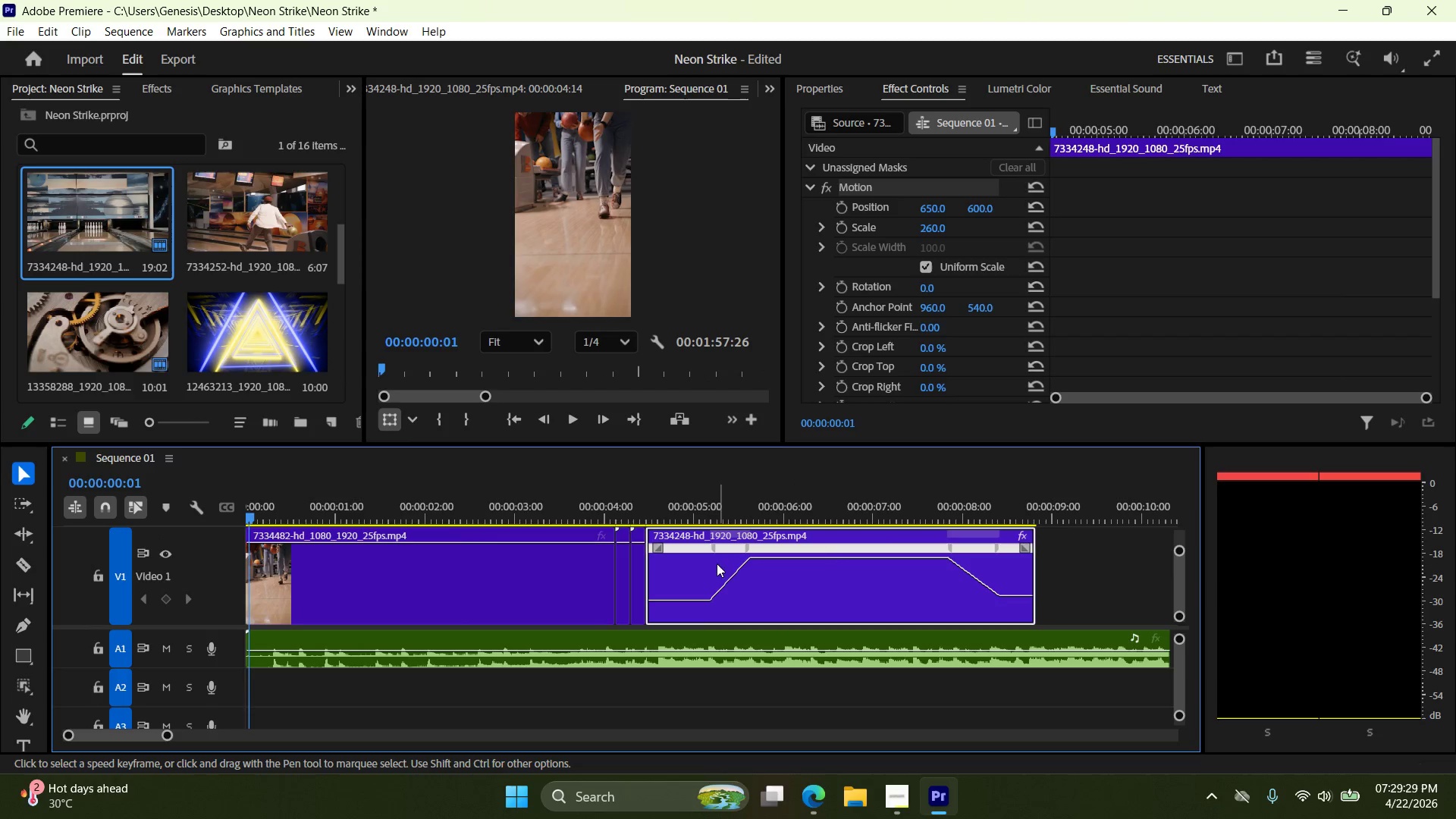 
left_click_drag(start_coordinate=[703, 563], to_coordinate=[733, 563])
 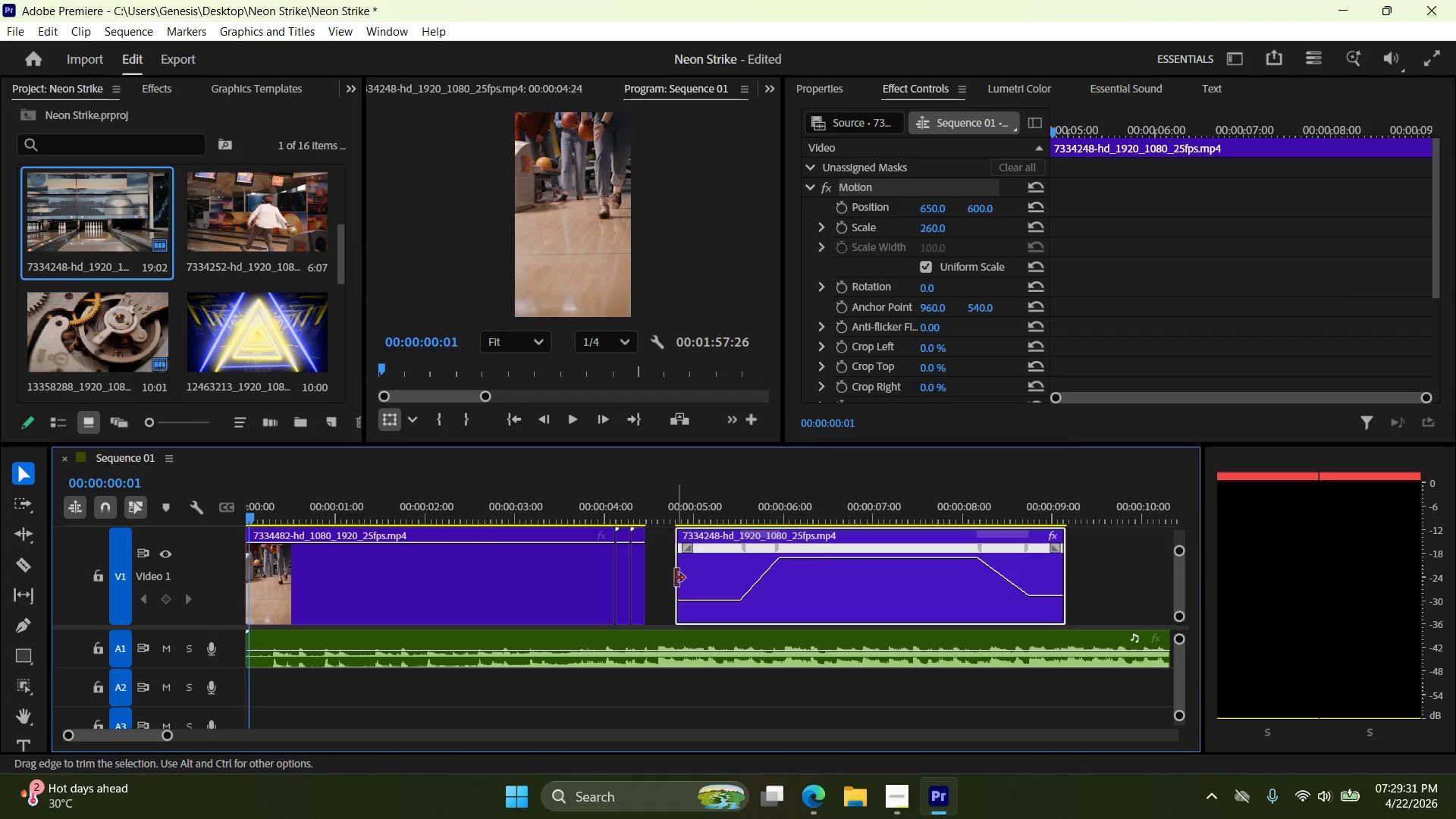 
left_click_drag(start_coordinate=[676, 577], to_coordinate=[651, 582])
 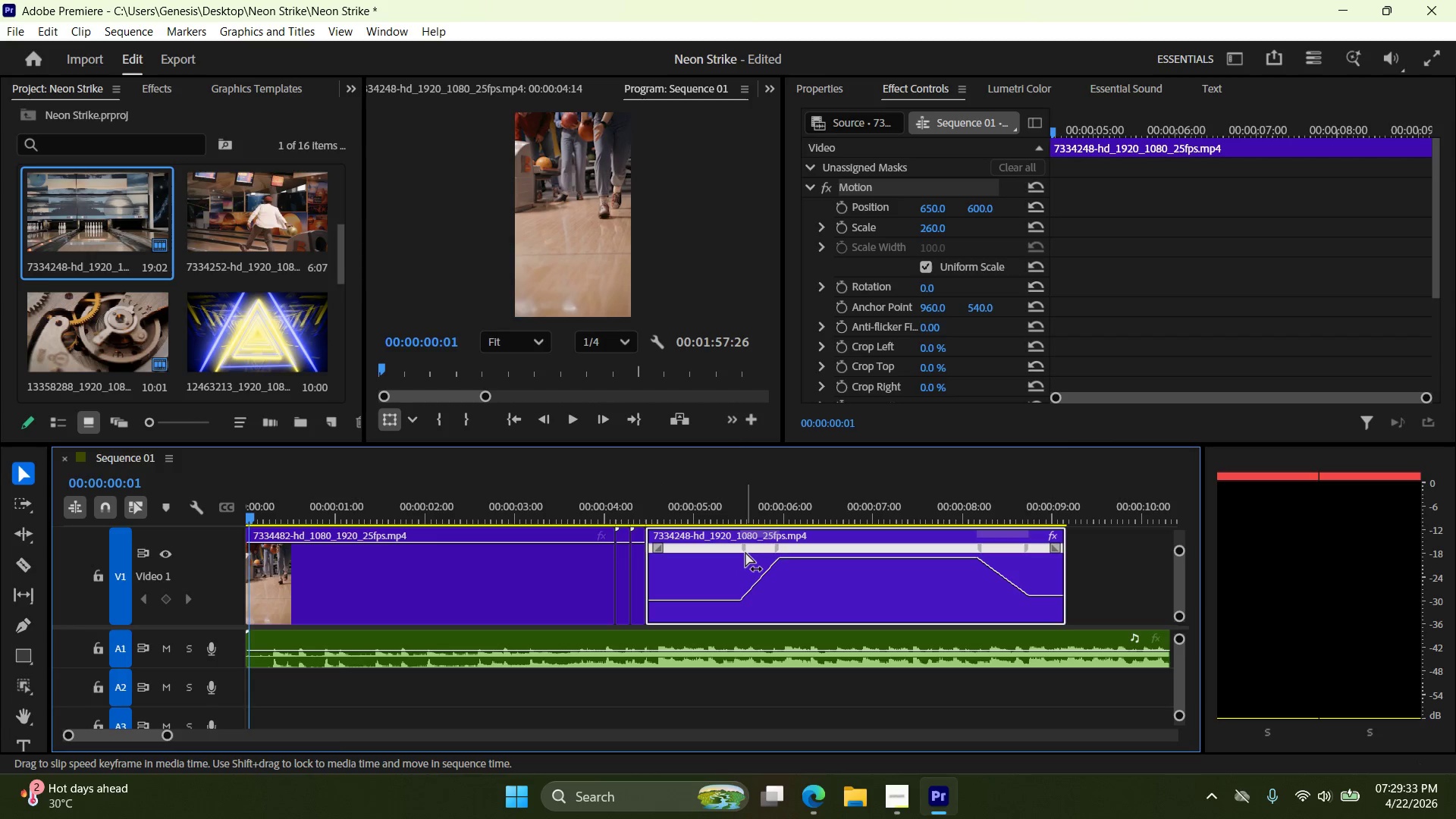 
left_click_drag(start_coordinate=[744, 551], to_coordinate=[734, 555])
 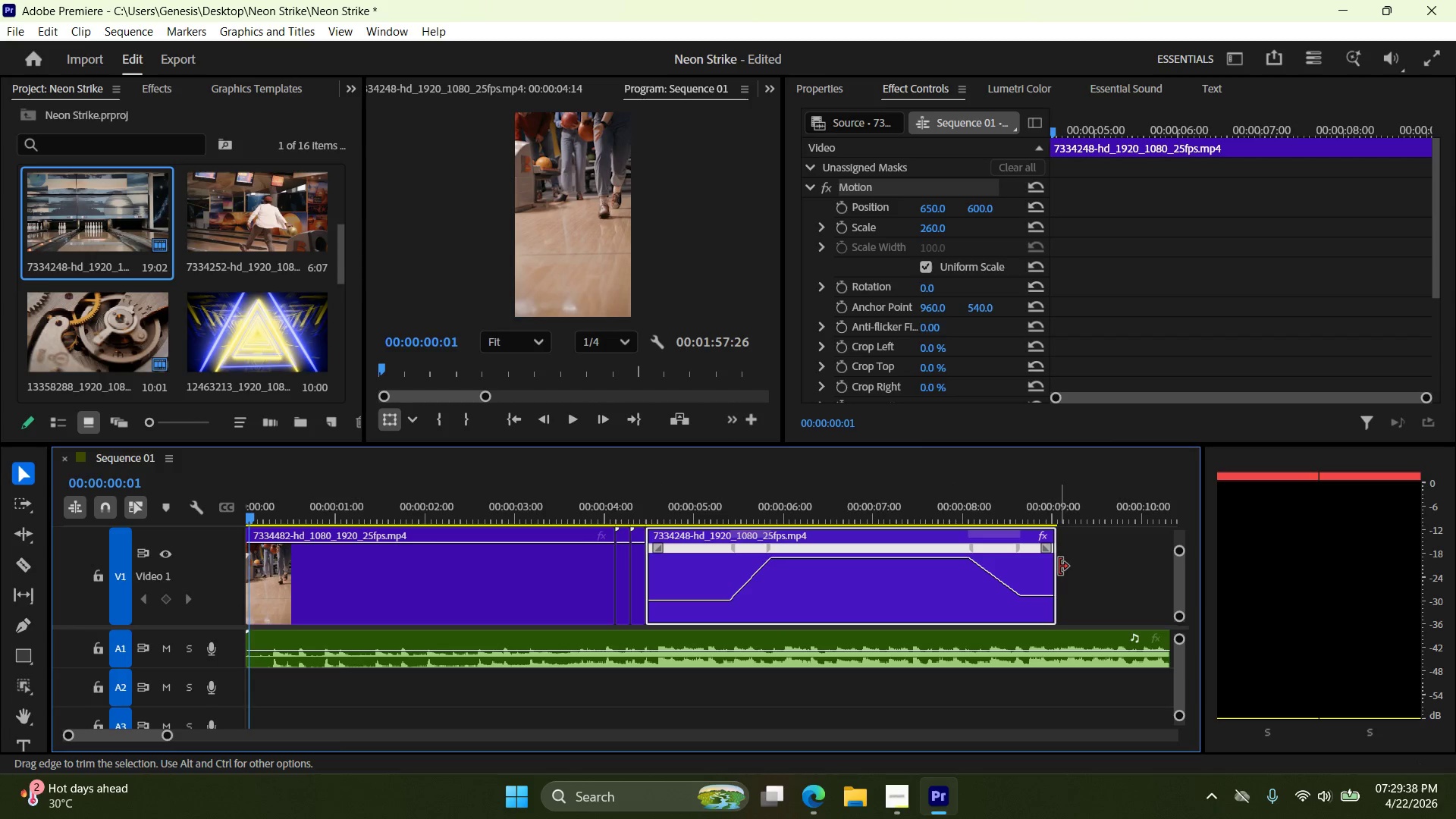 
left_click_drag(start_coordinate=[1059, 566], to_coordinate=[1082, 569])
 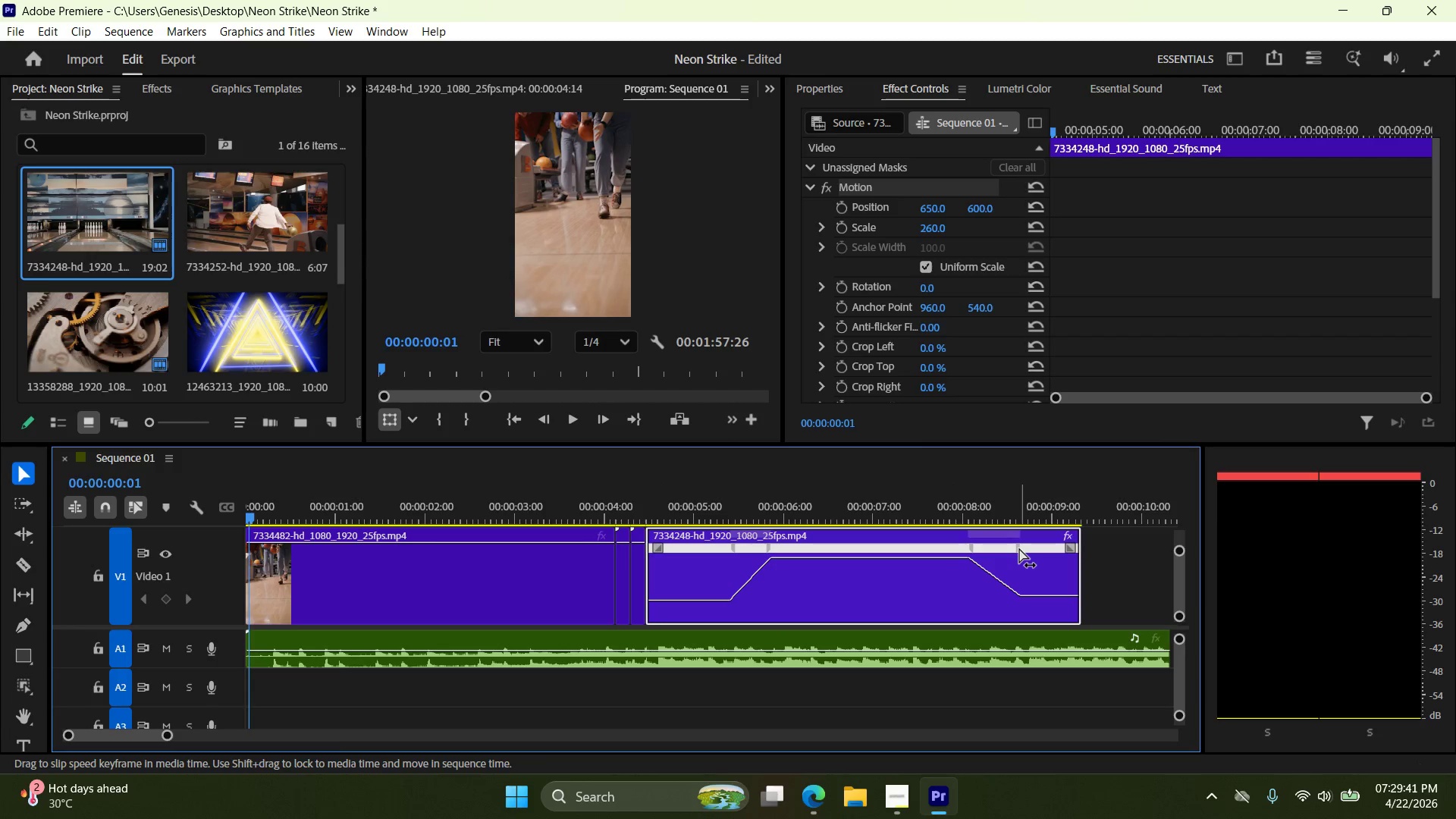 
left_click_drag(start_coordinate=[1018, 548], to_coordinate=[1003, 550])
 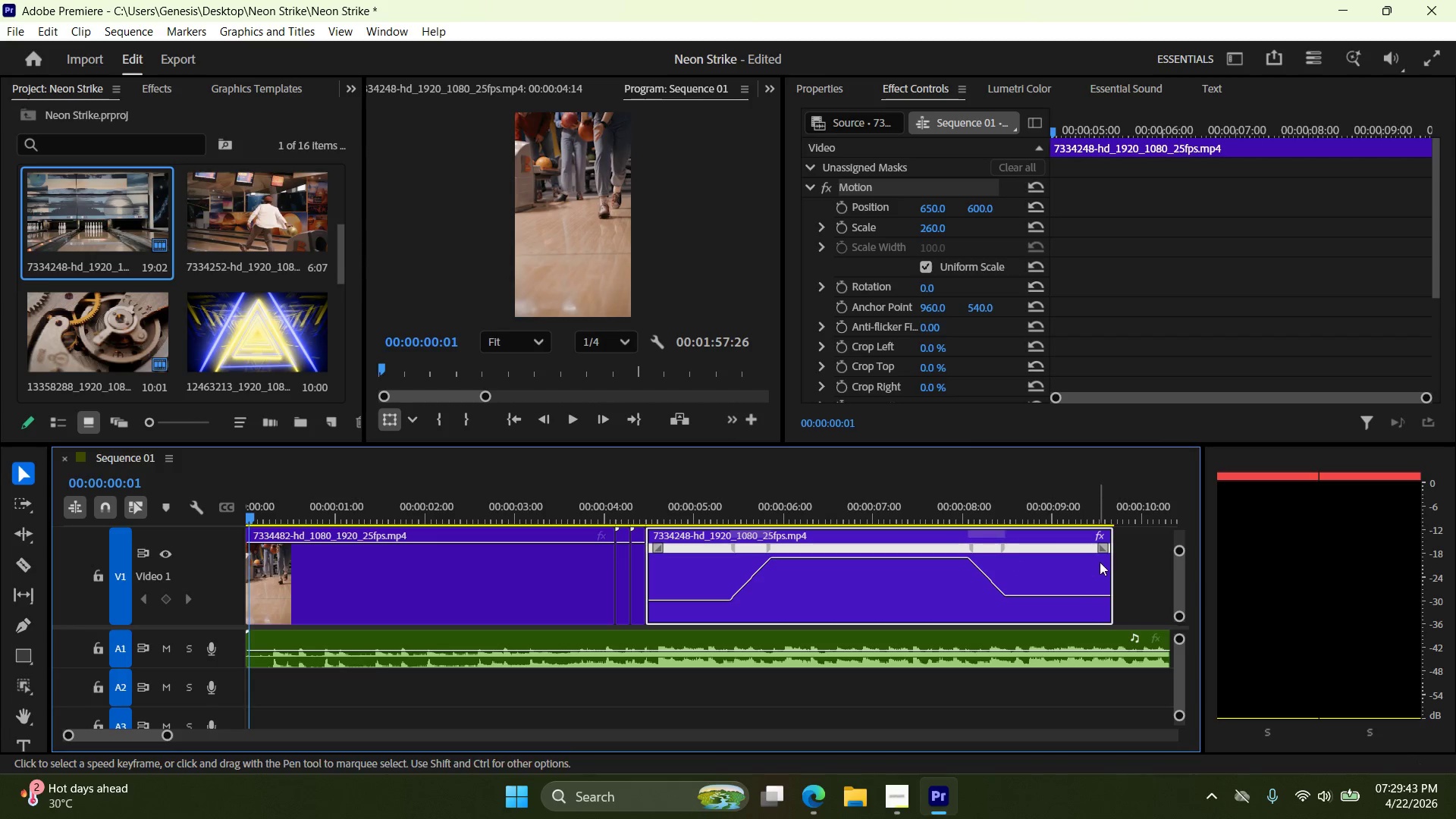 
left_click_drag(start_coordinate=[1109, 562], to_coordinate=[1050, 572])
 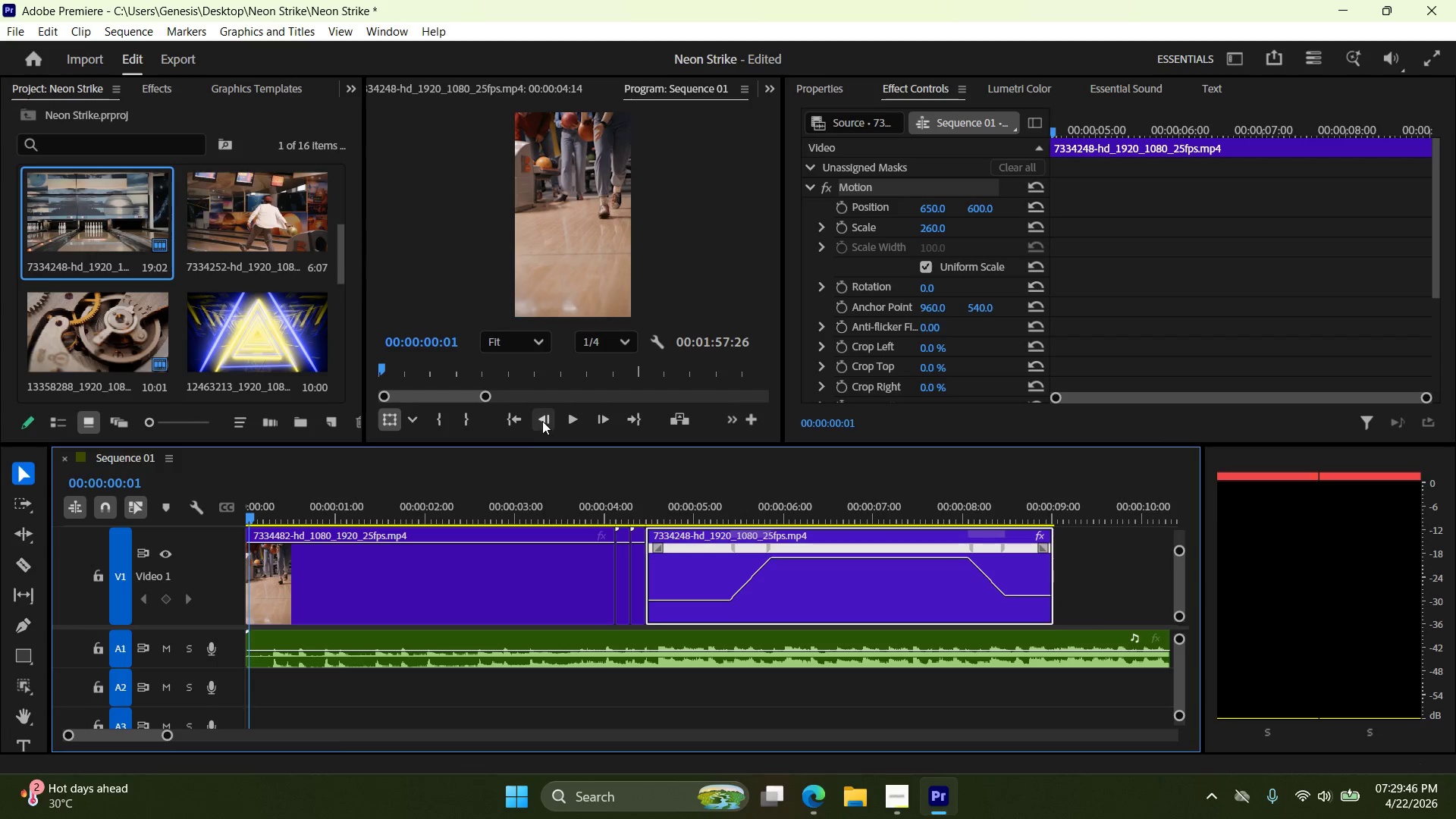 
left_click([522, 419])
 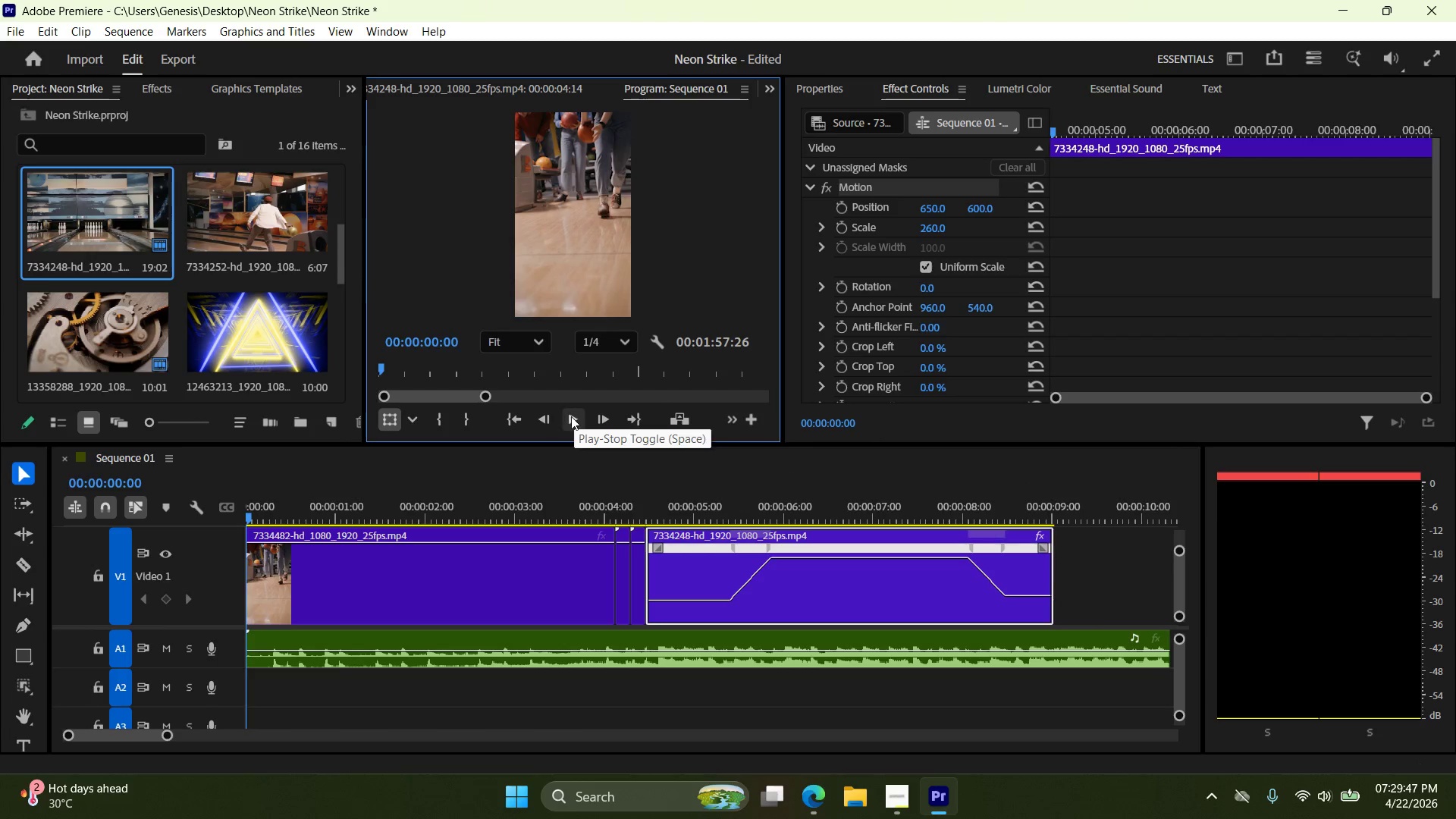 
left_click([571, 416])
 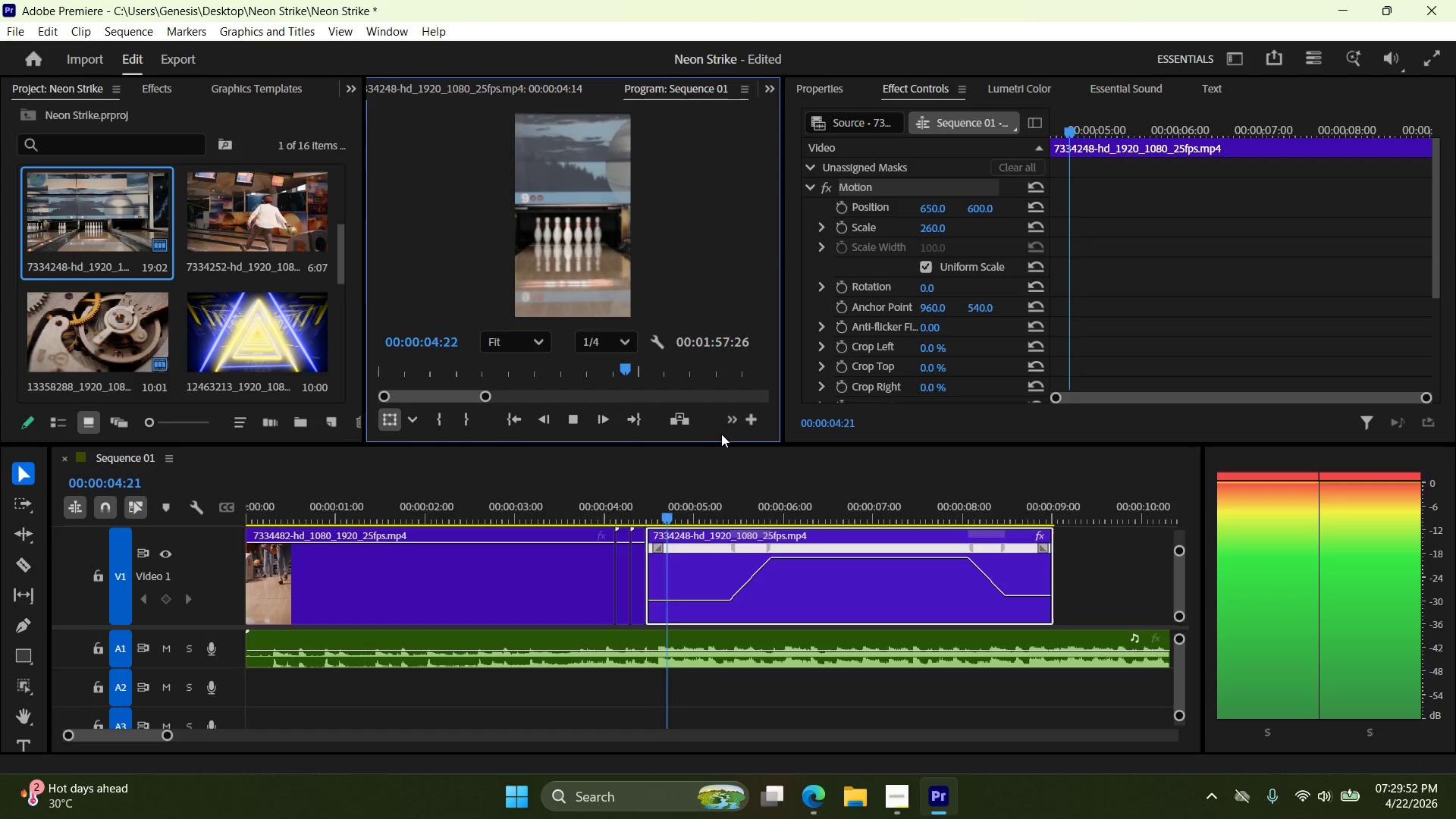 
wait(9.92)
 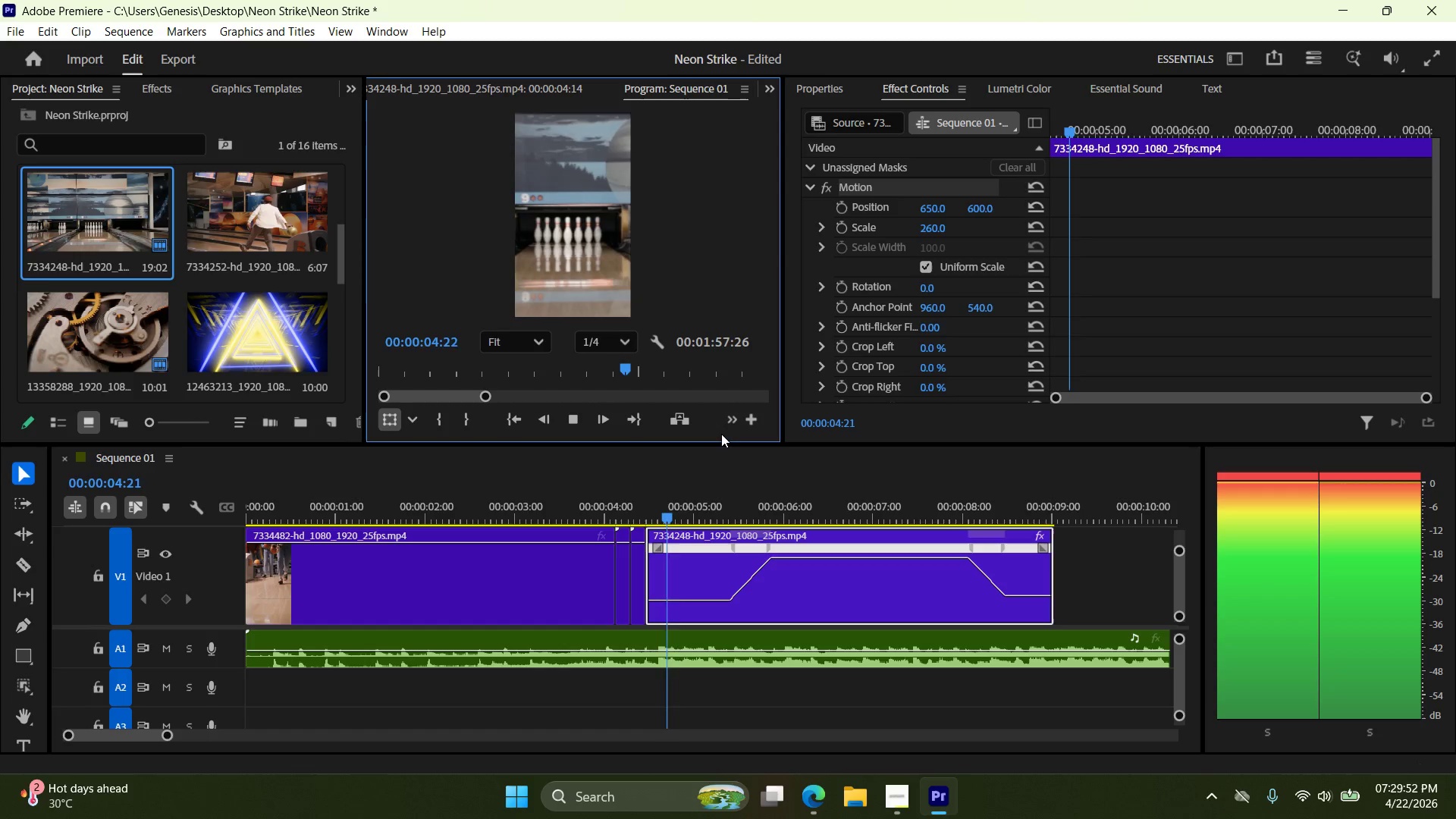 
left_click([581, 419])
 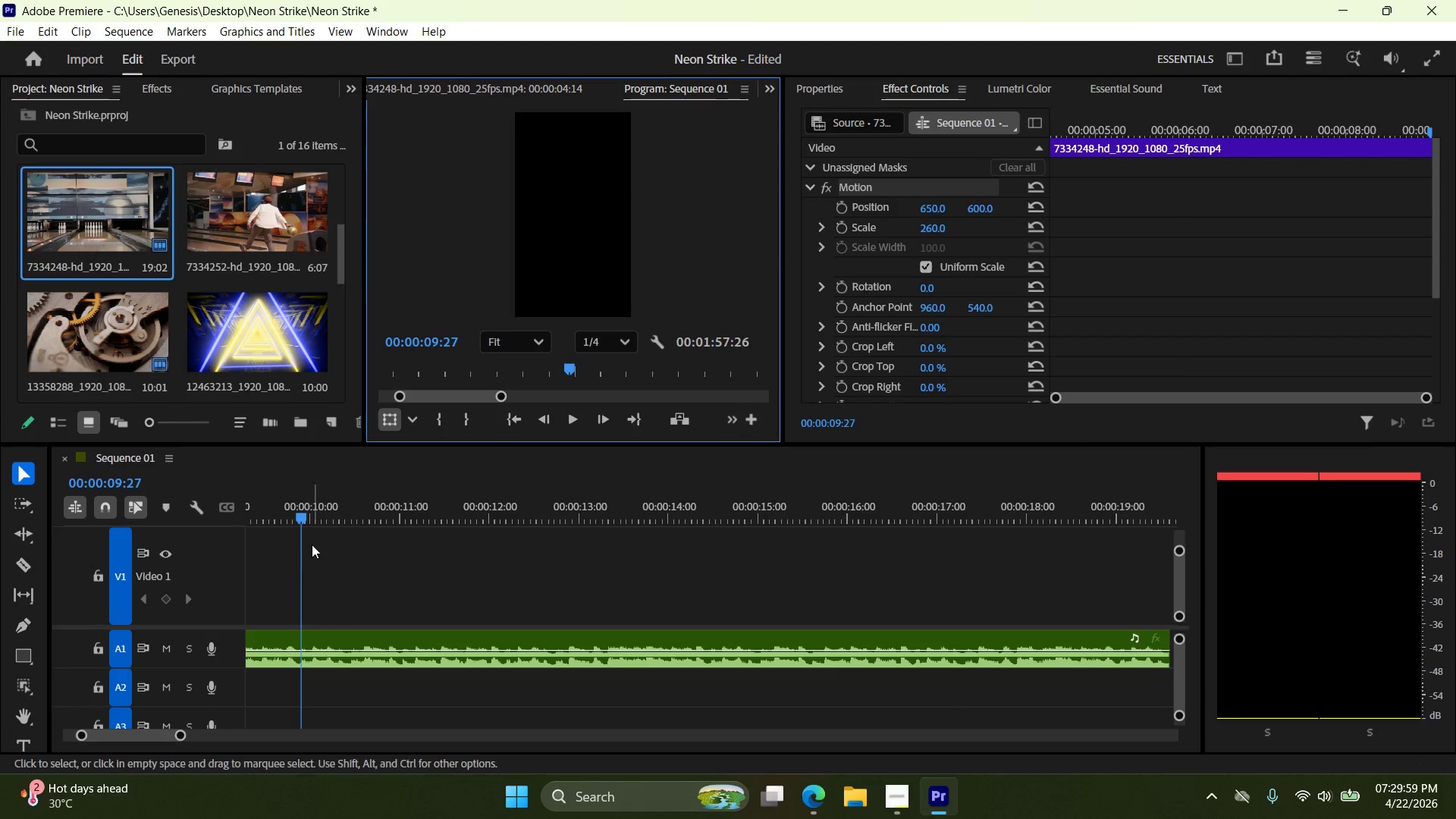 
left_click_drag(start_coordinate=[303, 518], to_coordinate=[167, 520])
 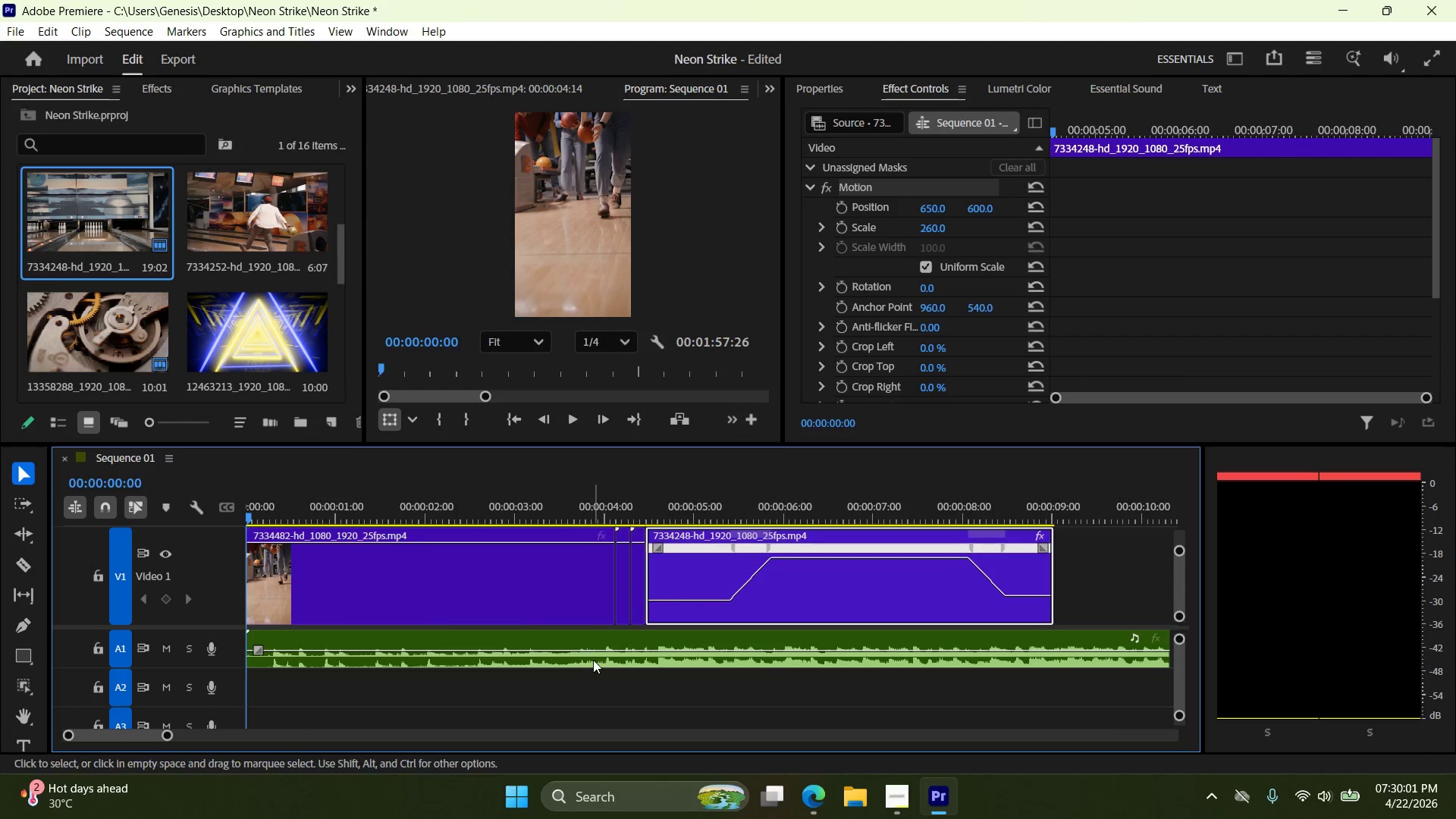 
left_click_drag(start_coordinate=[593, 658], to_coordinate=[587, 694])
 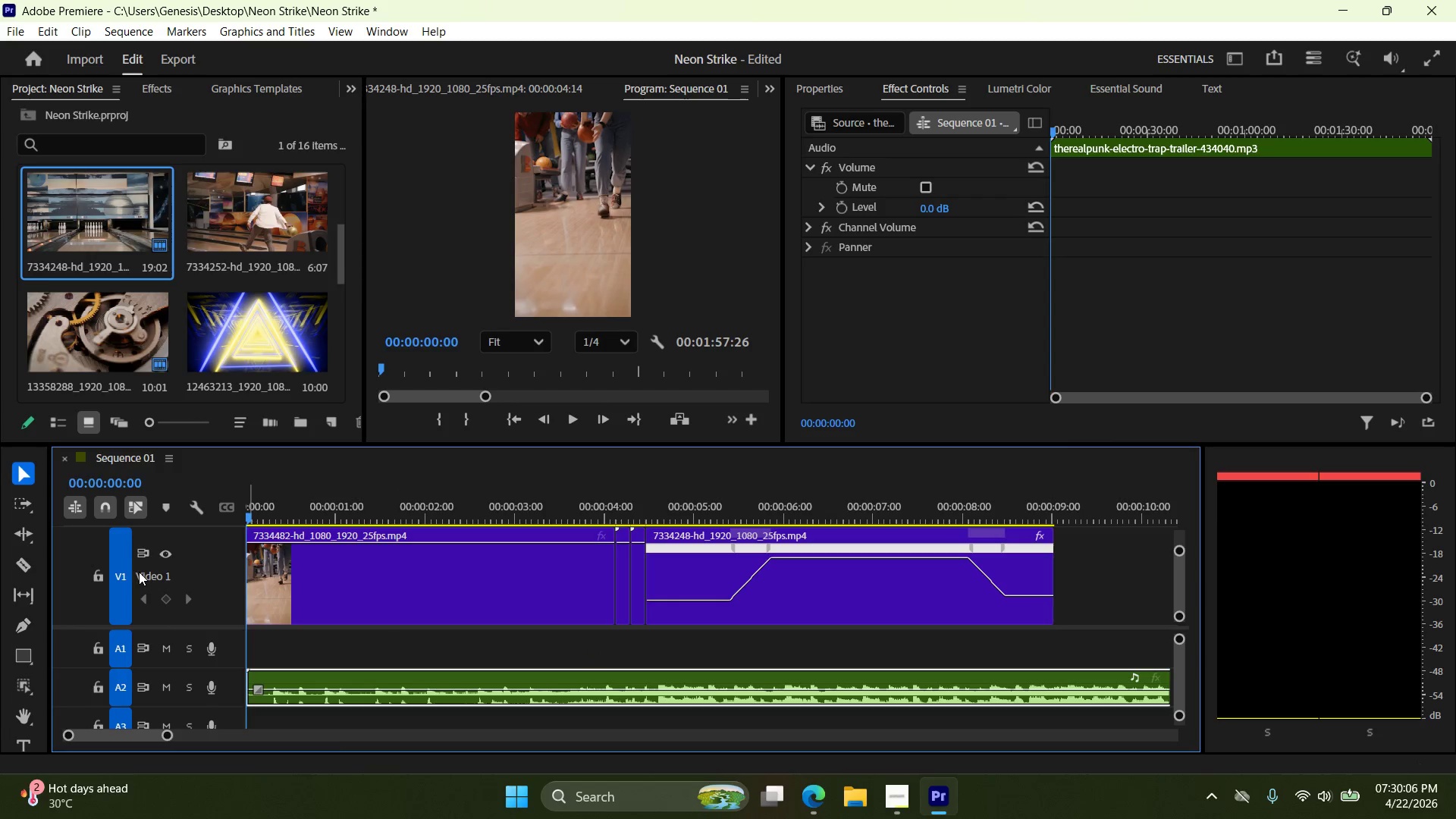 
wait(5.41)
 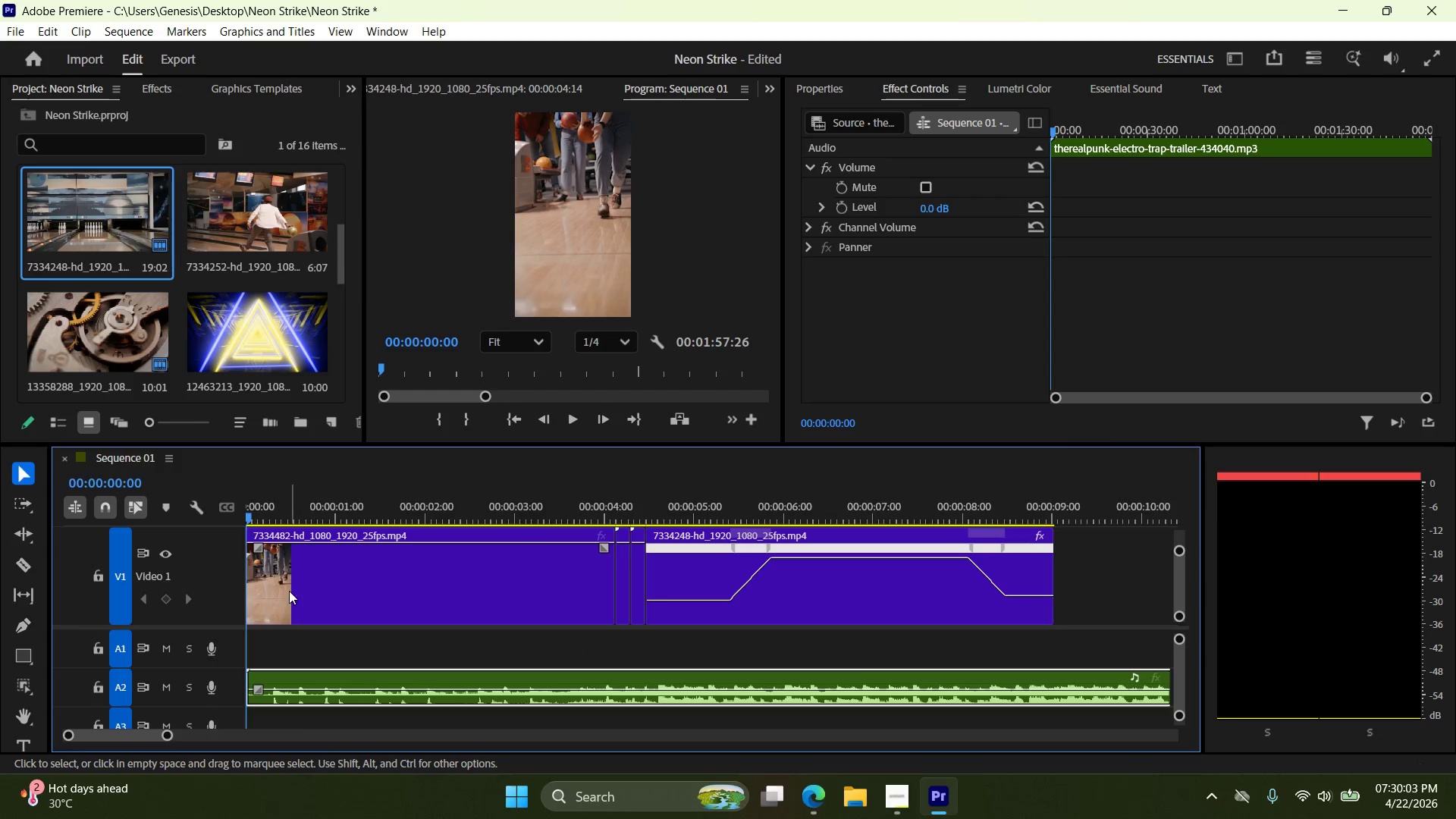 
left_click([166, 553])
 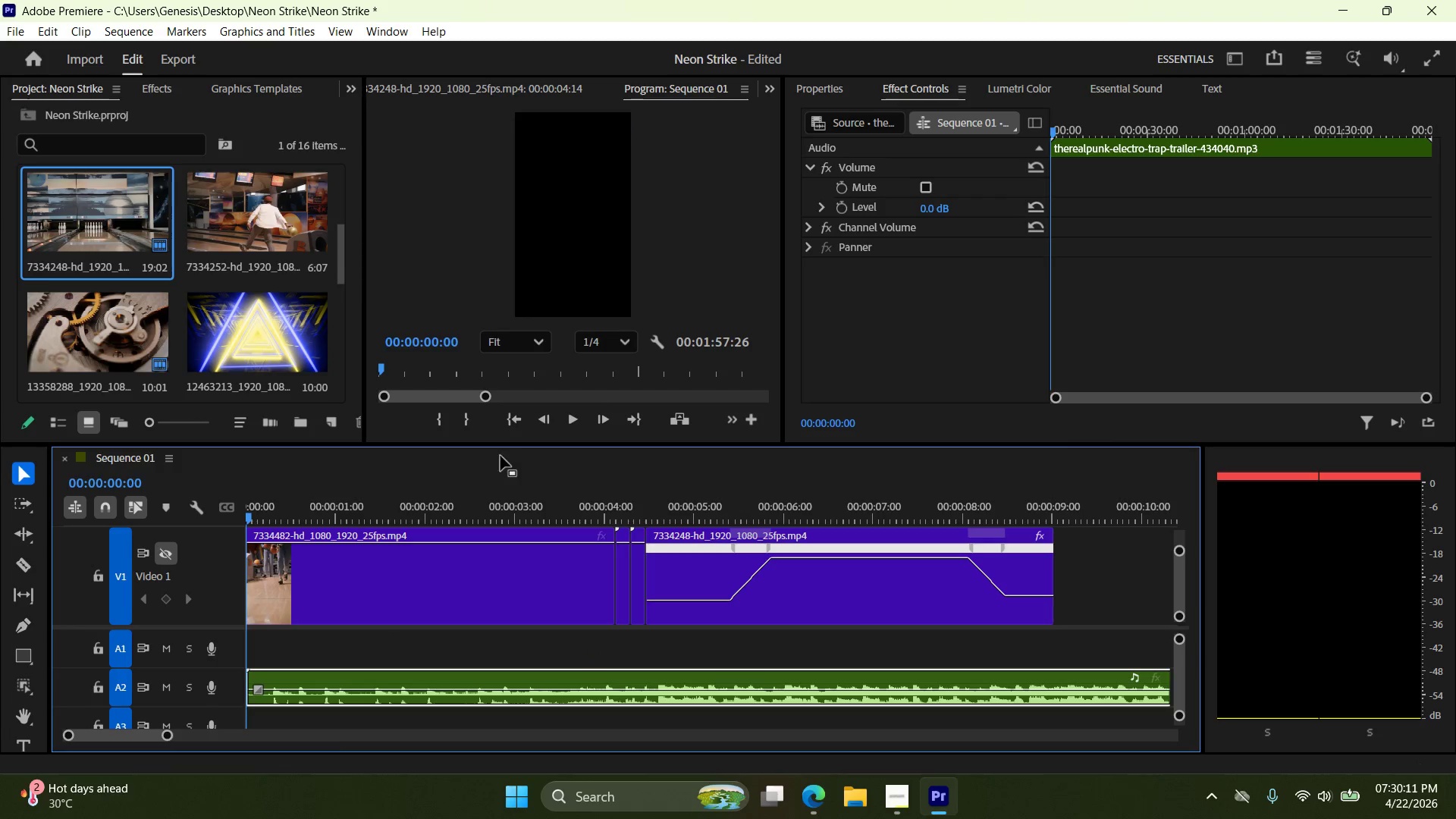 
mouse_move([583, 429])
 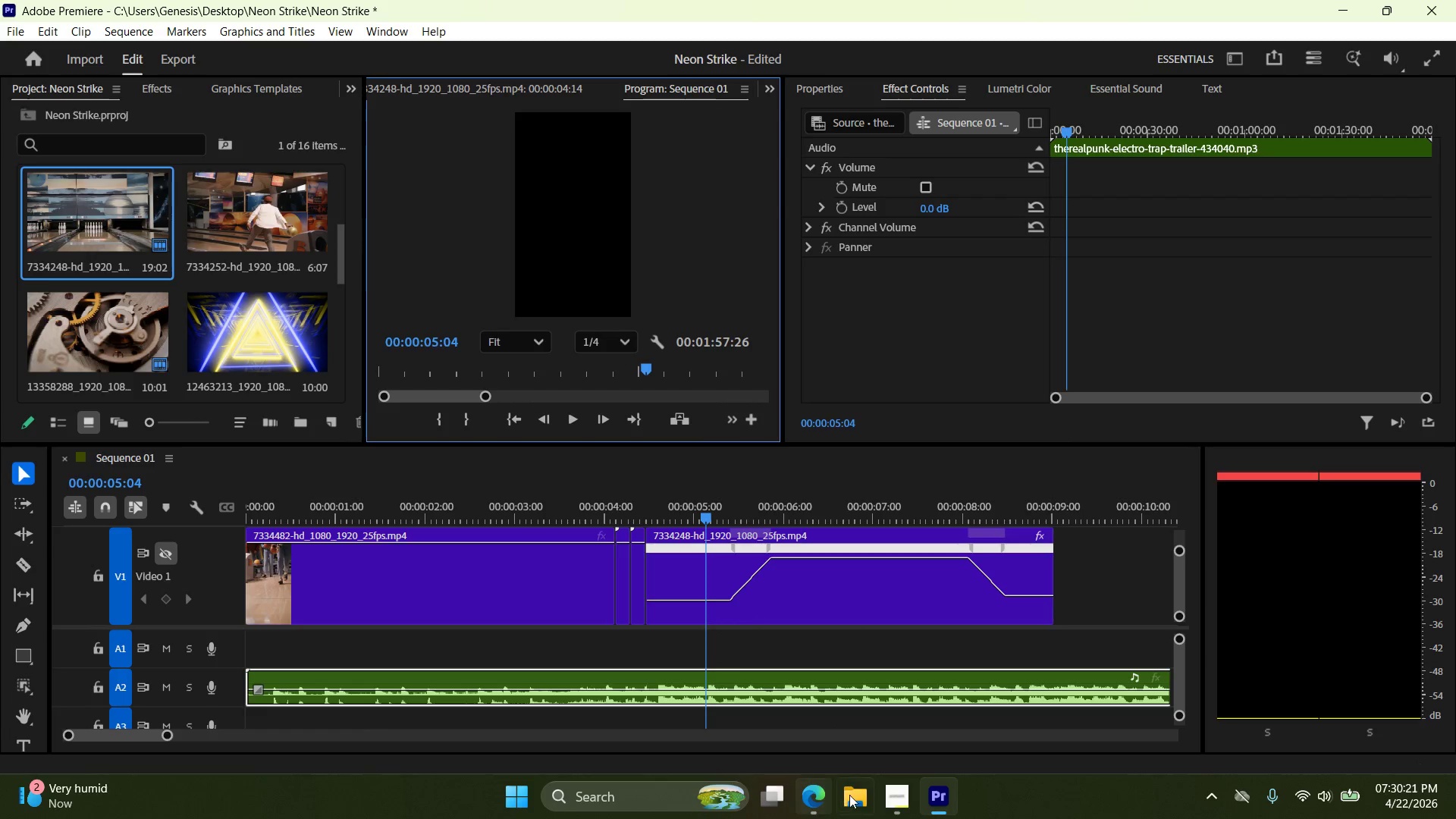 
wait(5.44)
 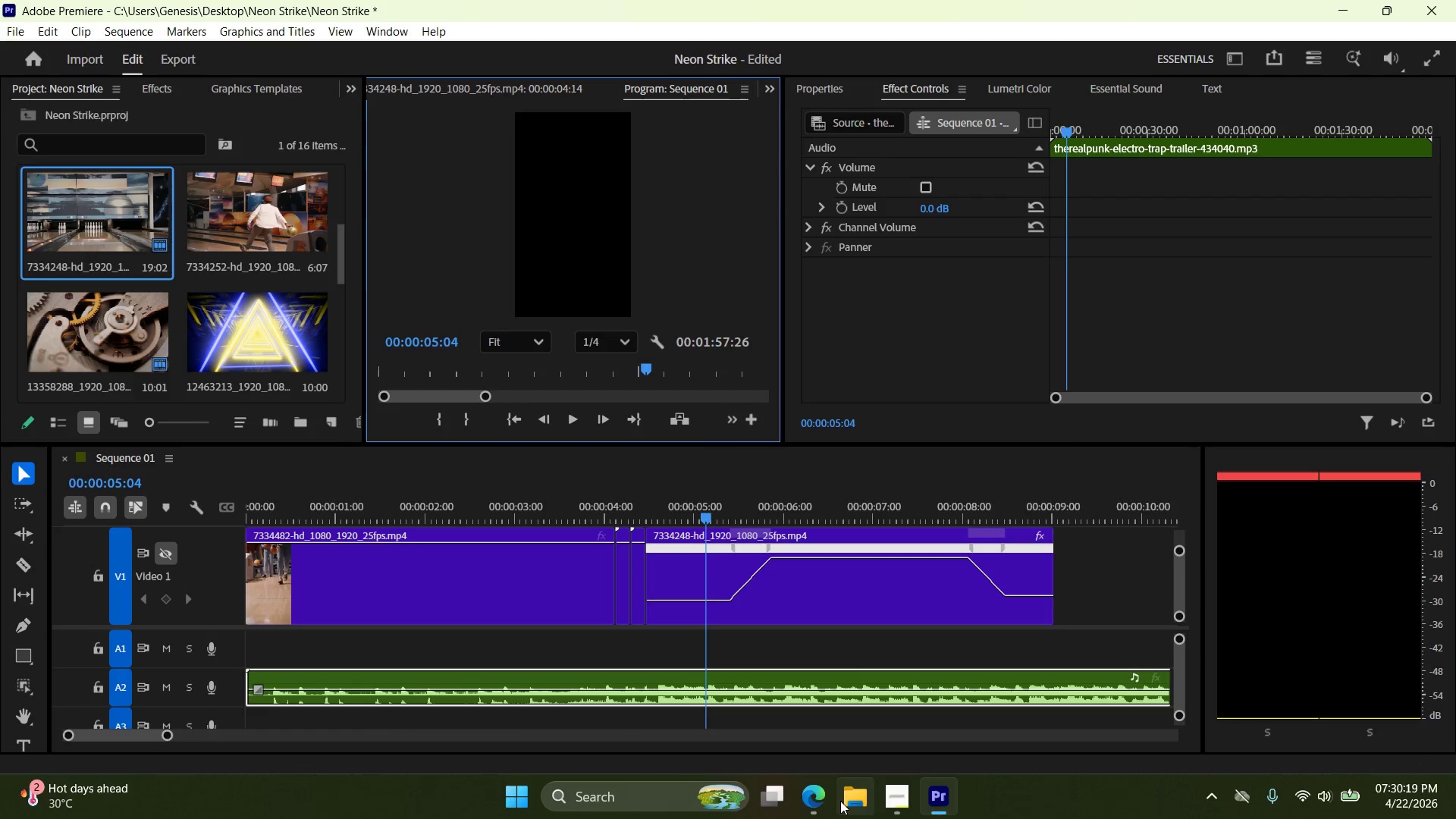 
double_click([846, 794])
 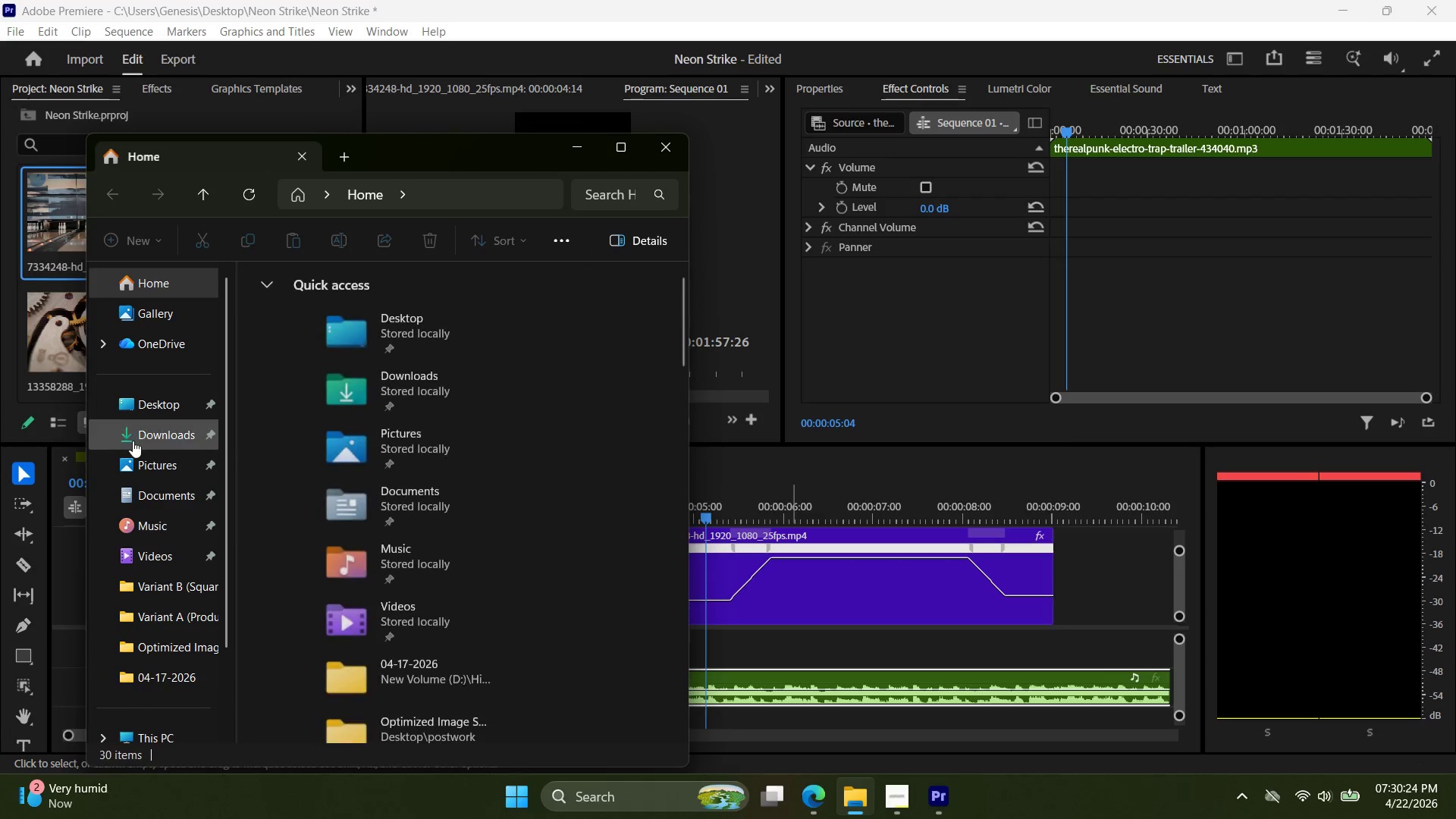 
left_click([133, 434])
 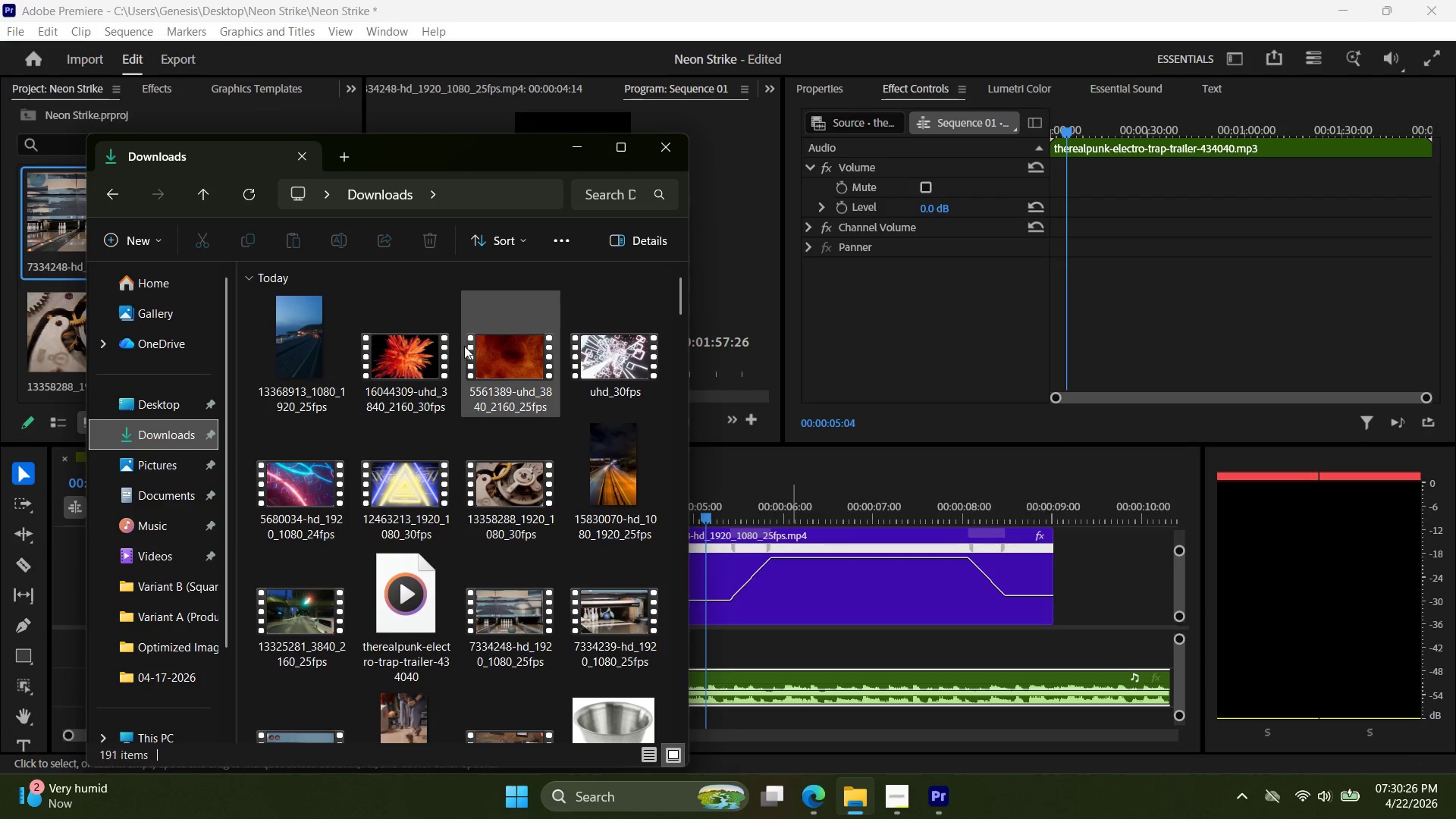 
scroll: coordinate [453, 479], scroll_direction: down, amount: 3.0
 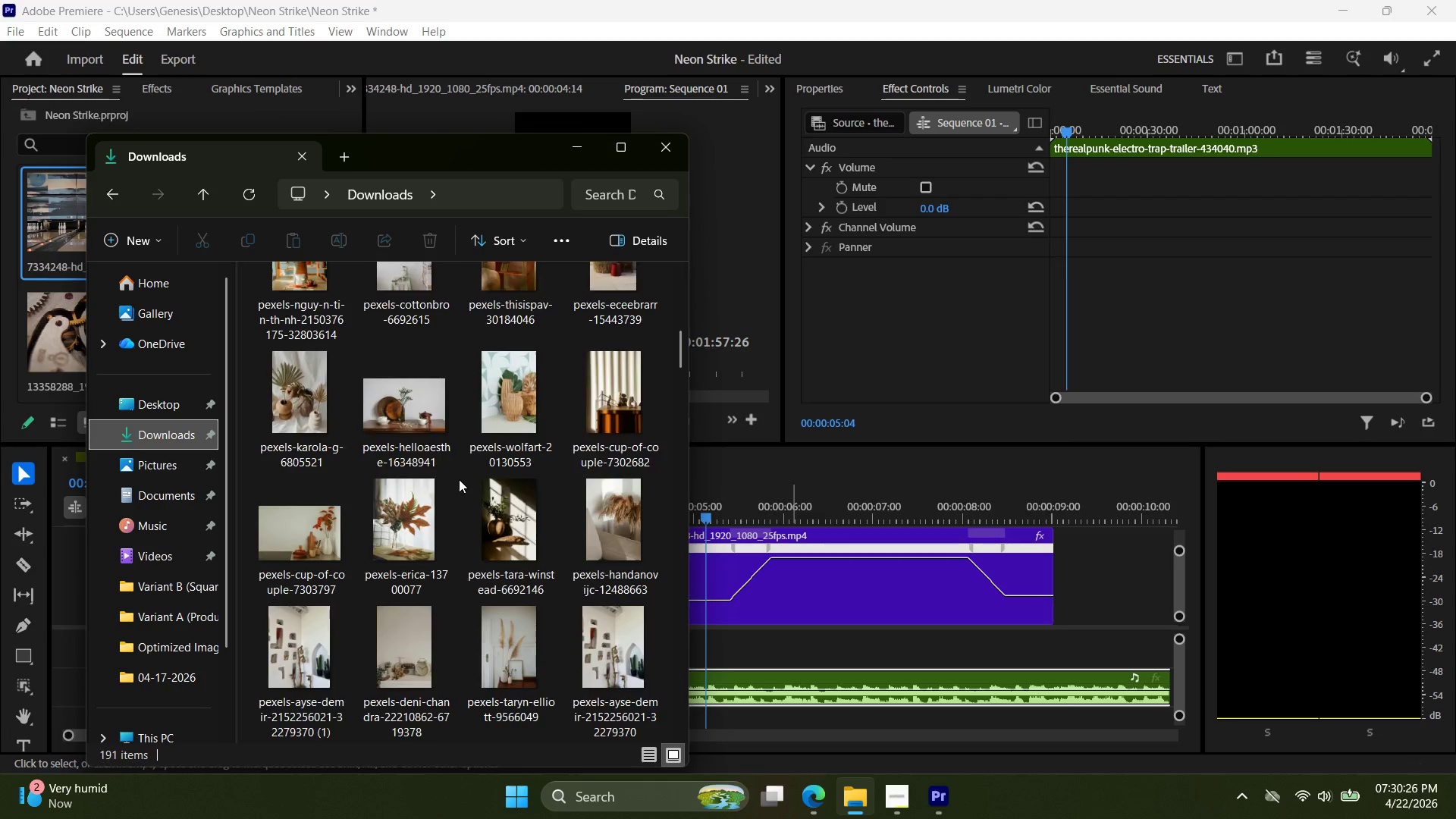 
scroll: coordinate [459, 479], scroll_direction: up, amount: 3.0
 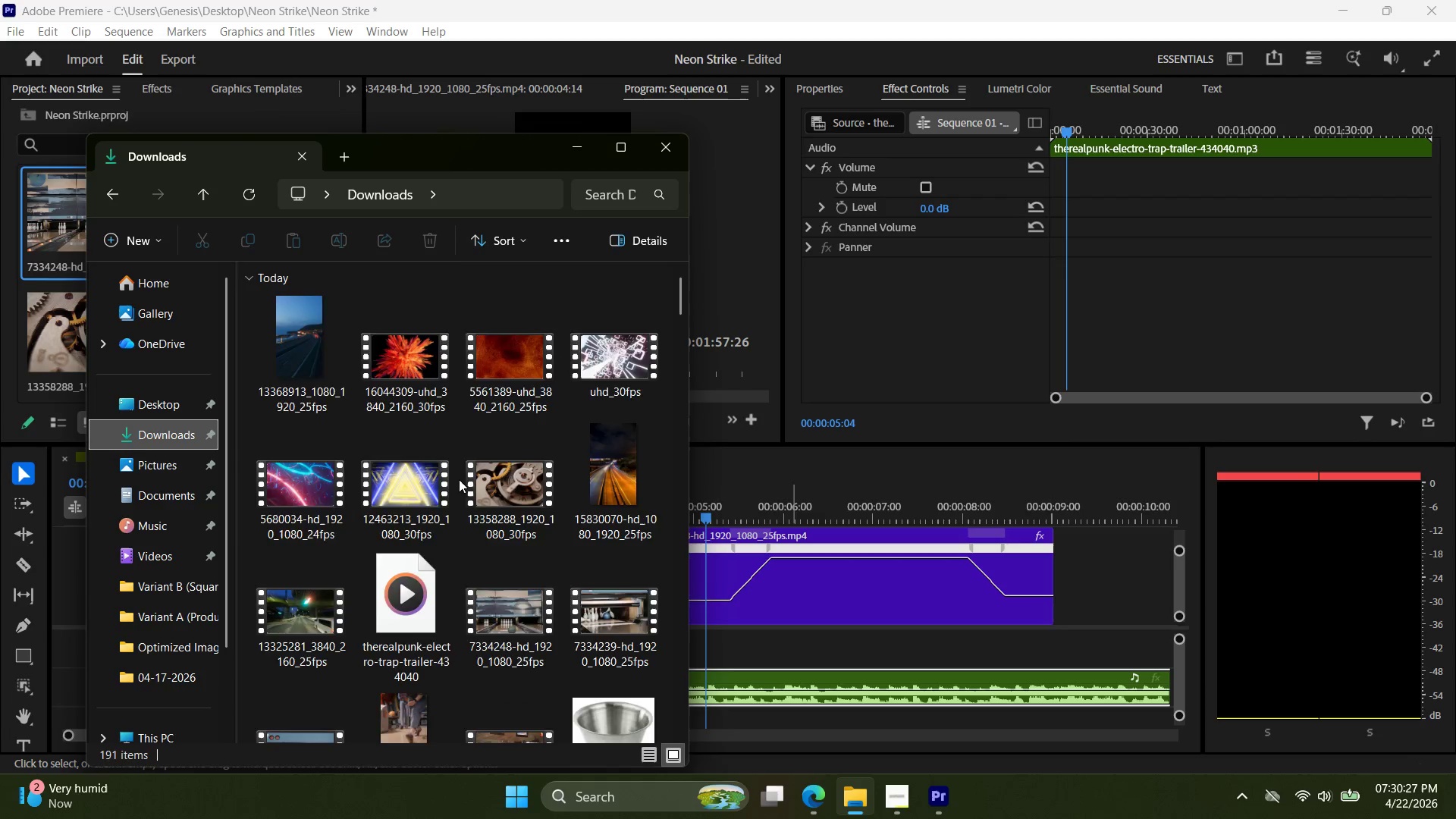 
scroll: coordinate [457, 487], scroll_direction: down, amount: 1.0
 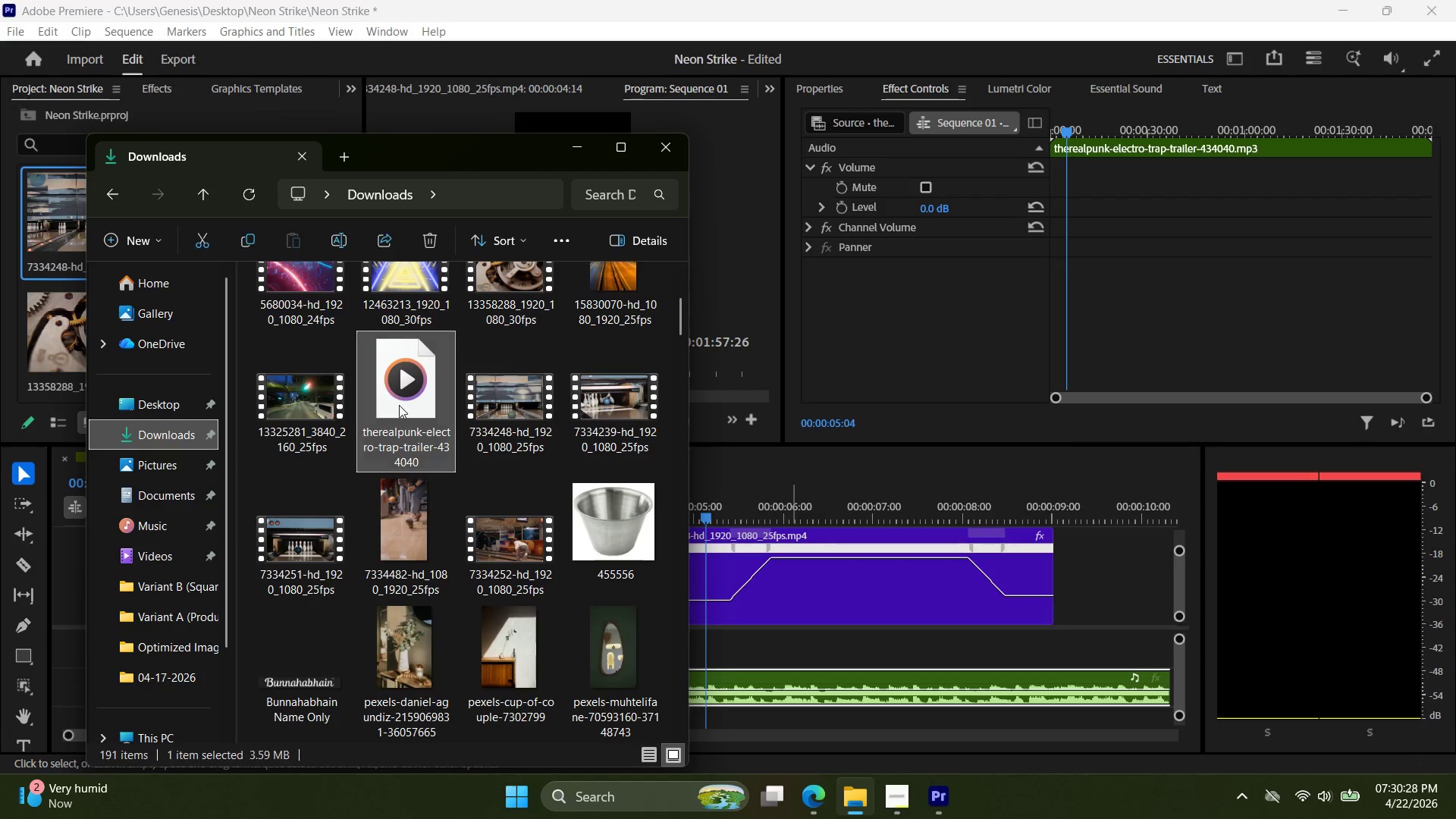 
double_click([399, 405])
 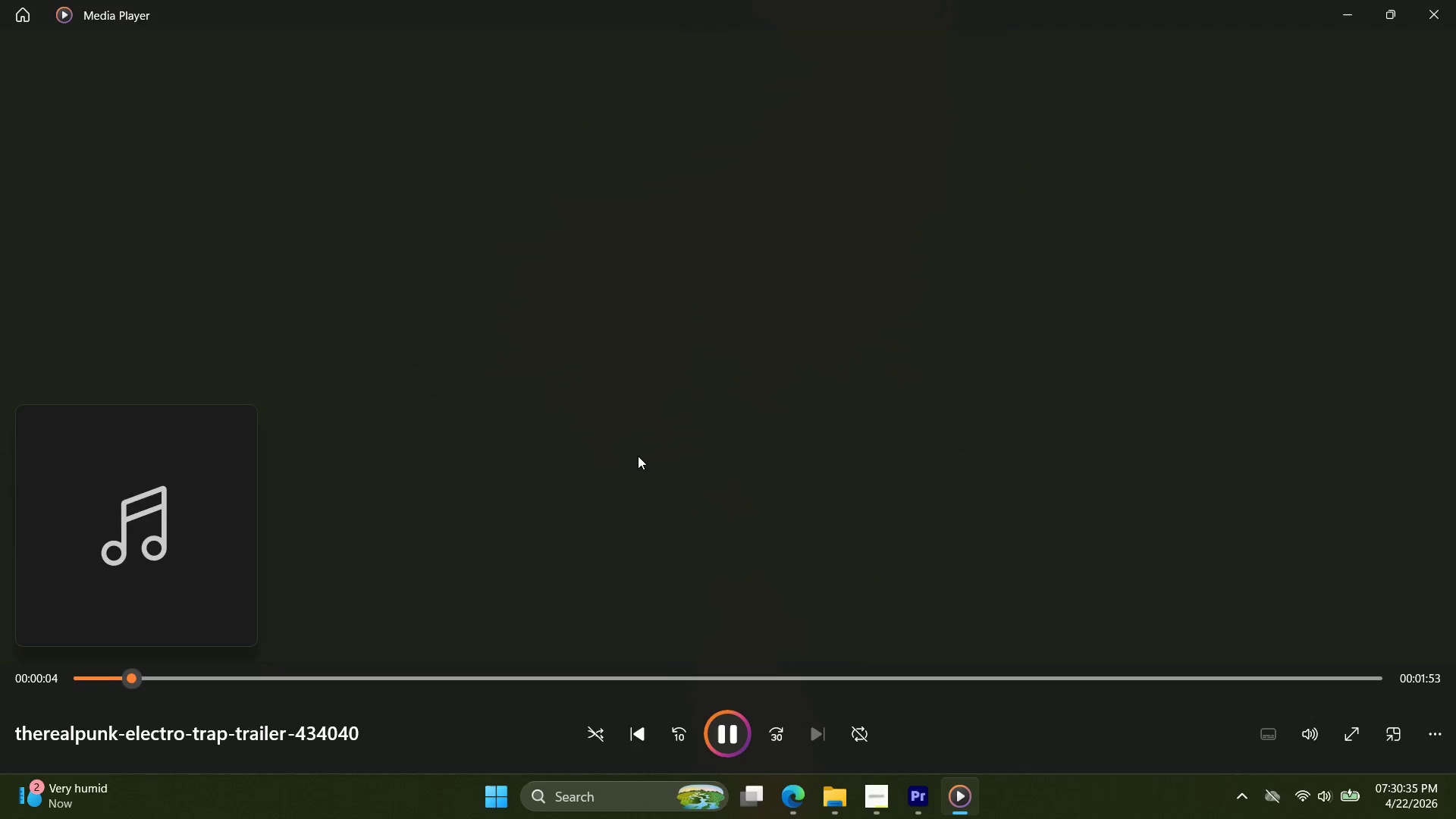 
wait(11.5)
 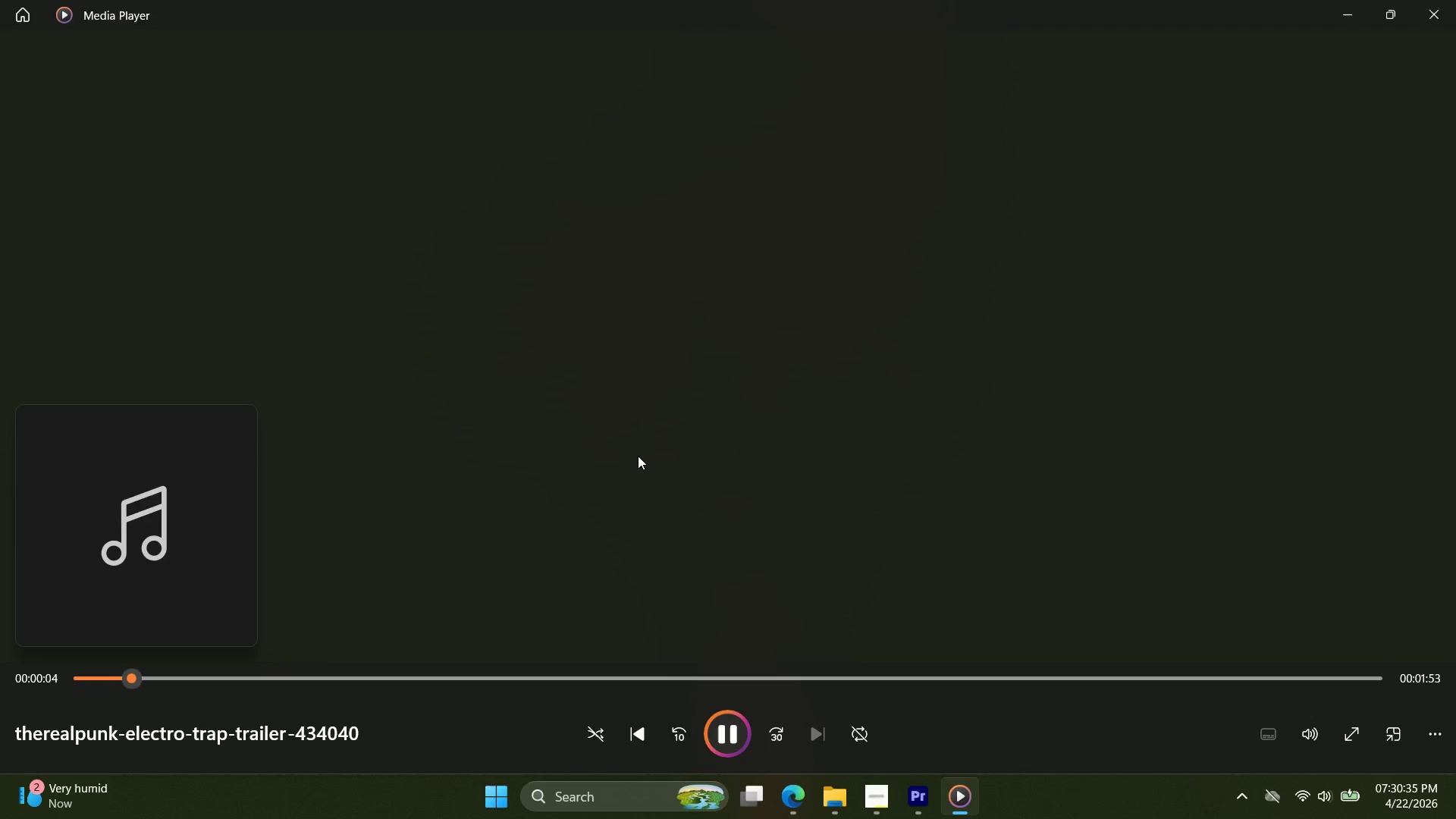 
left_click_drag(start_coordinate=[1290, 682], to_coordinate=[1390, 672])
 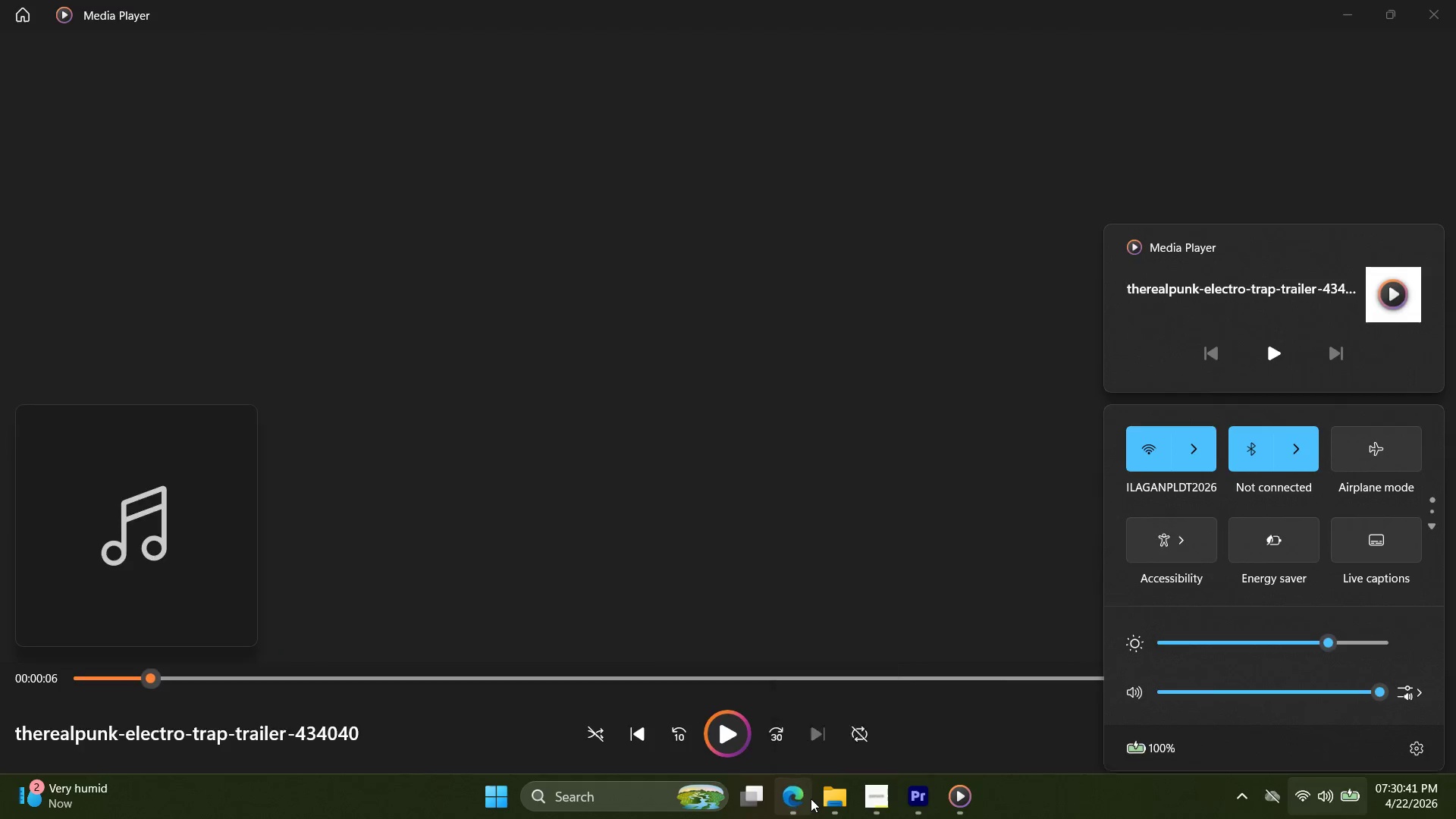 
double_click([888, 808])